 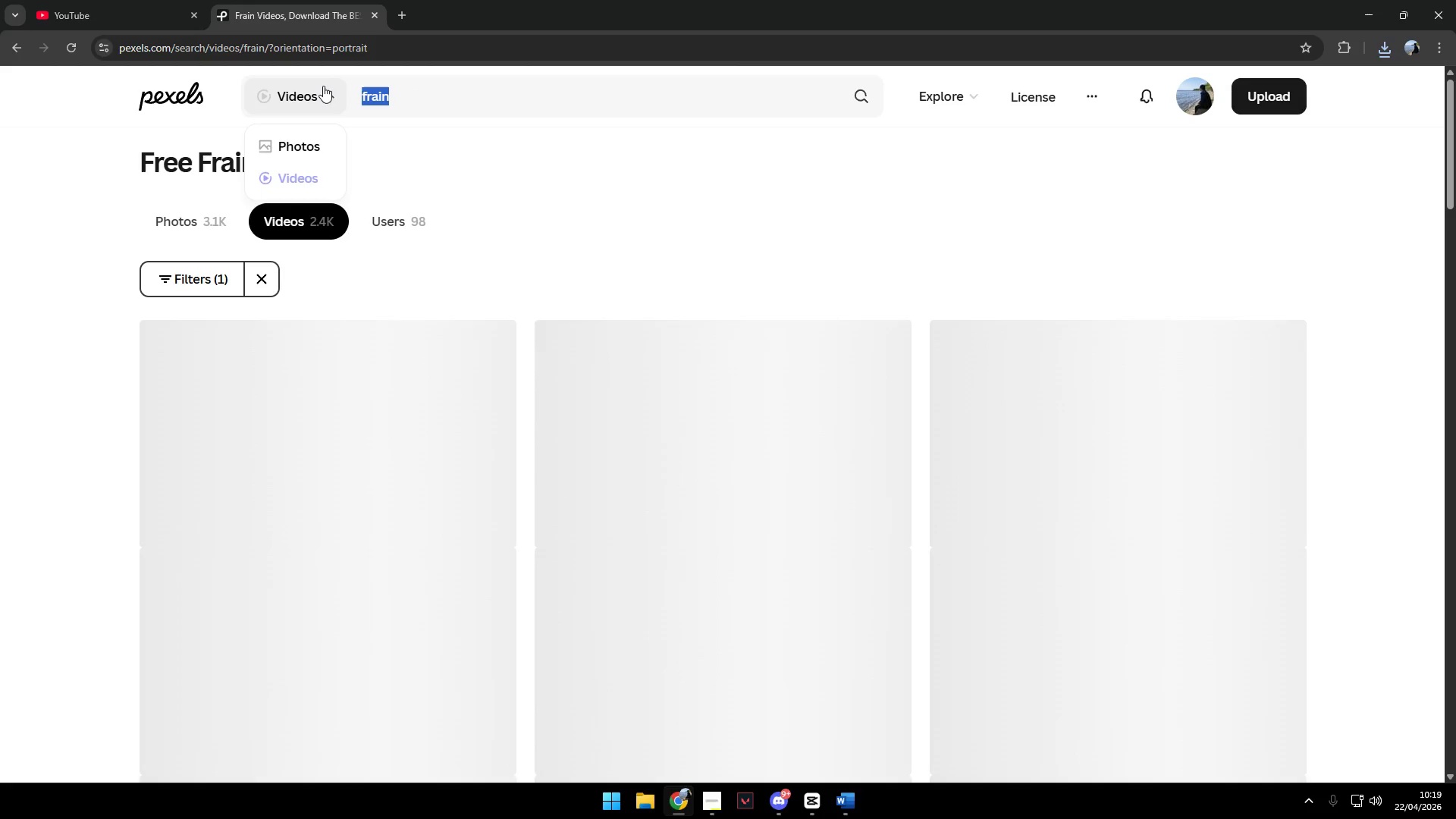 
type(graon)
key(Backspace)
key(Backspace)
type(in)
 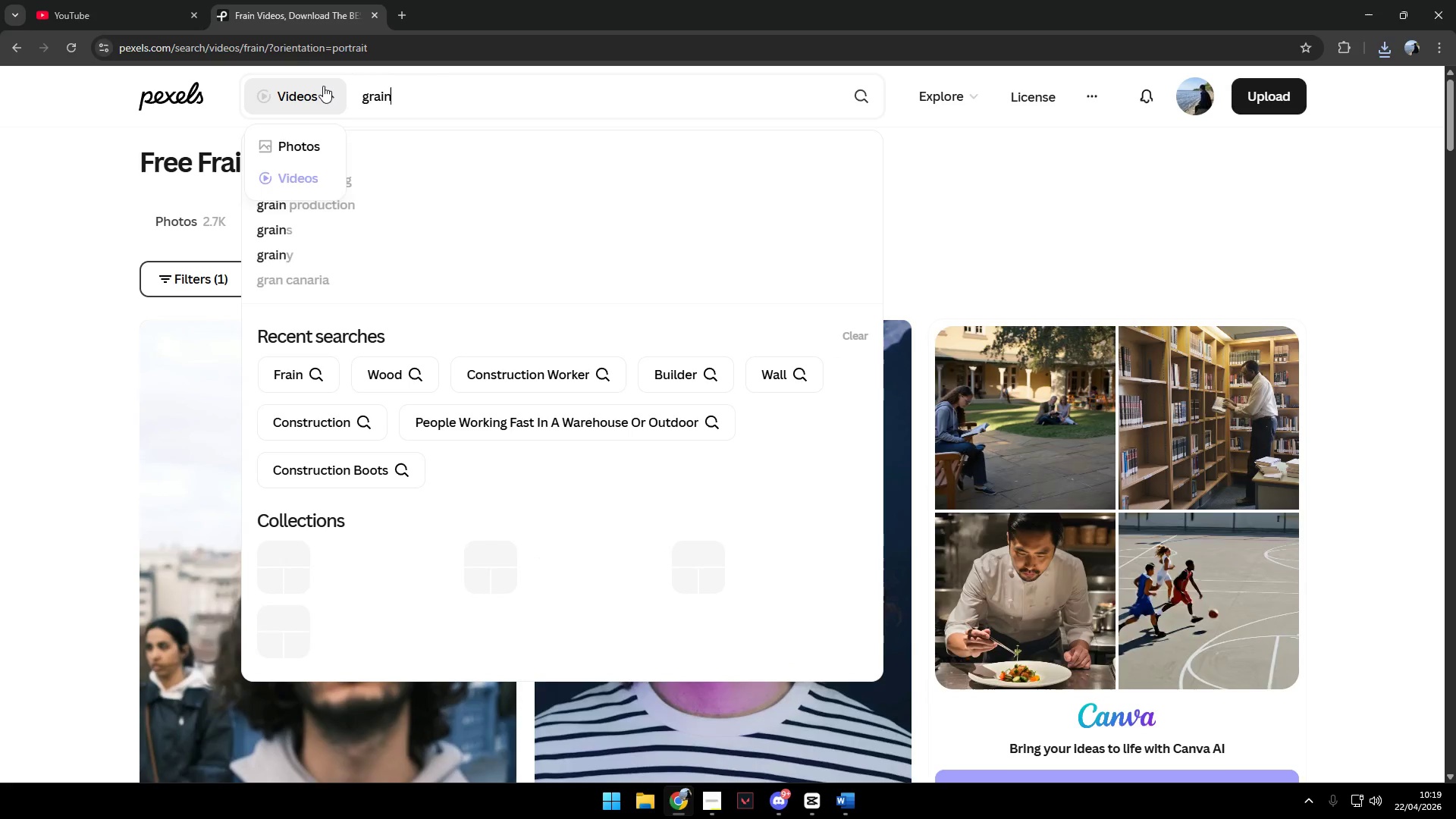 
key(Enter)
 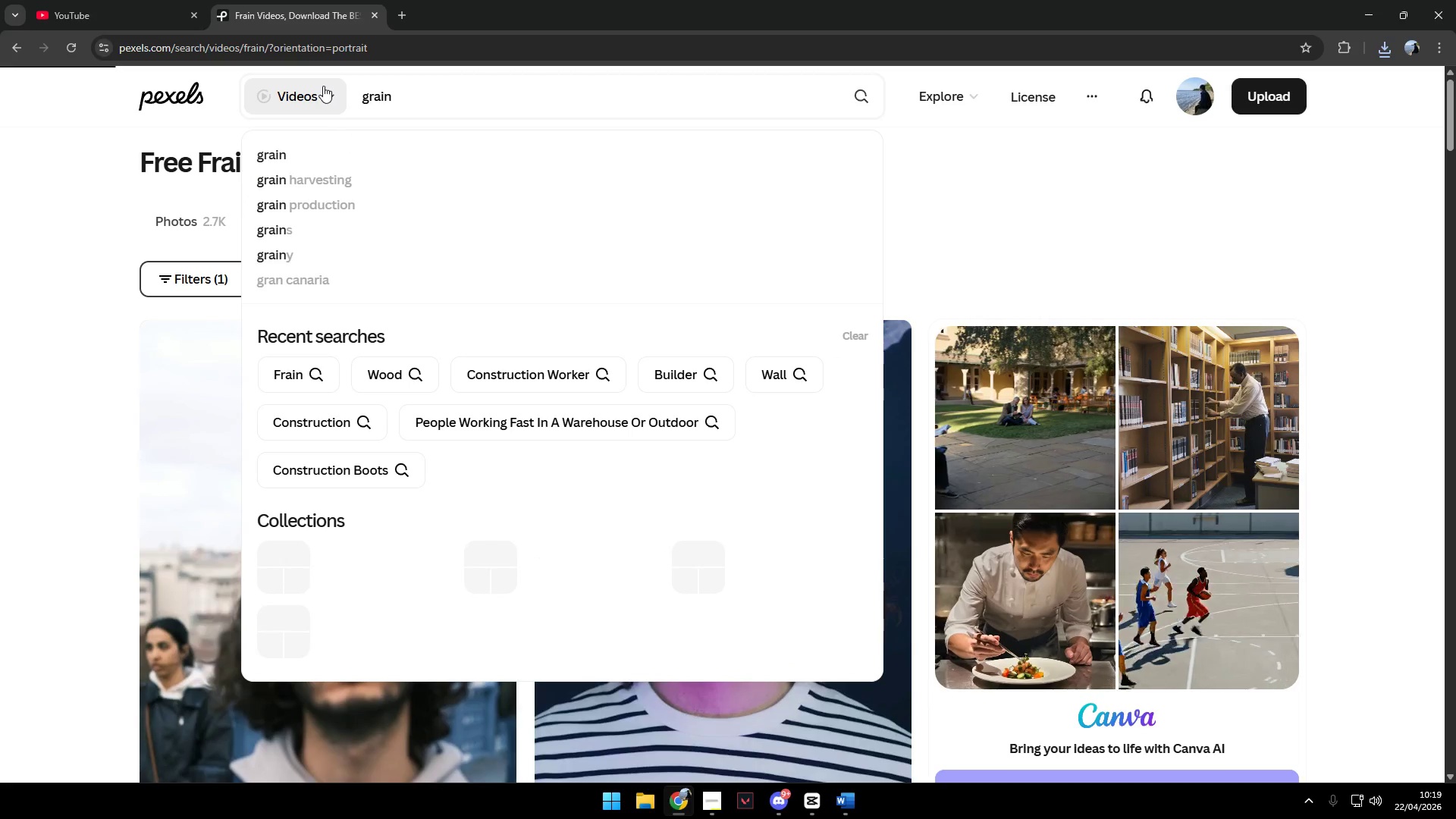 
key(Alt+AltLeft)
 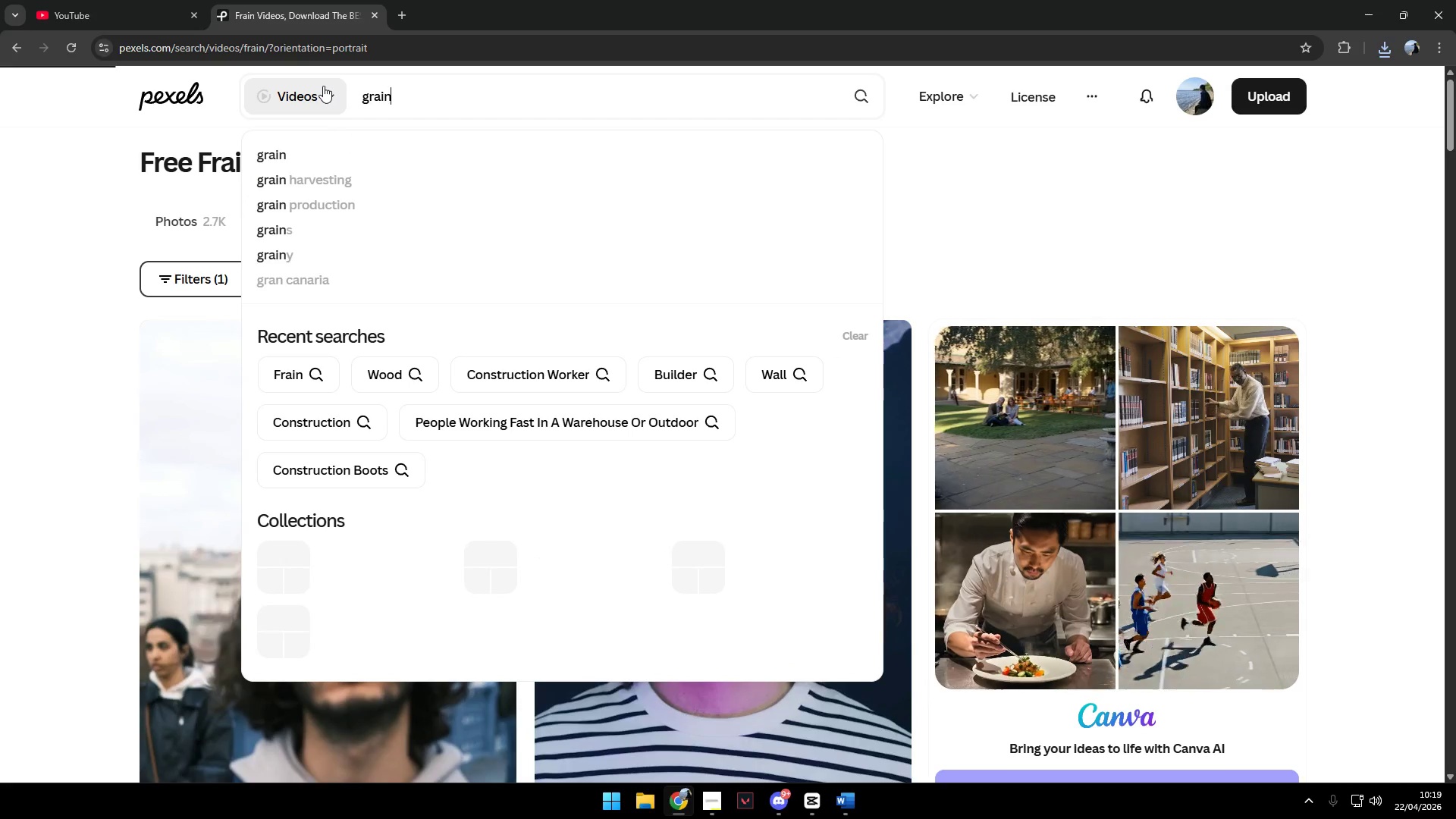 
key(Alt+Tab)
 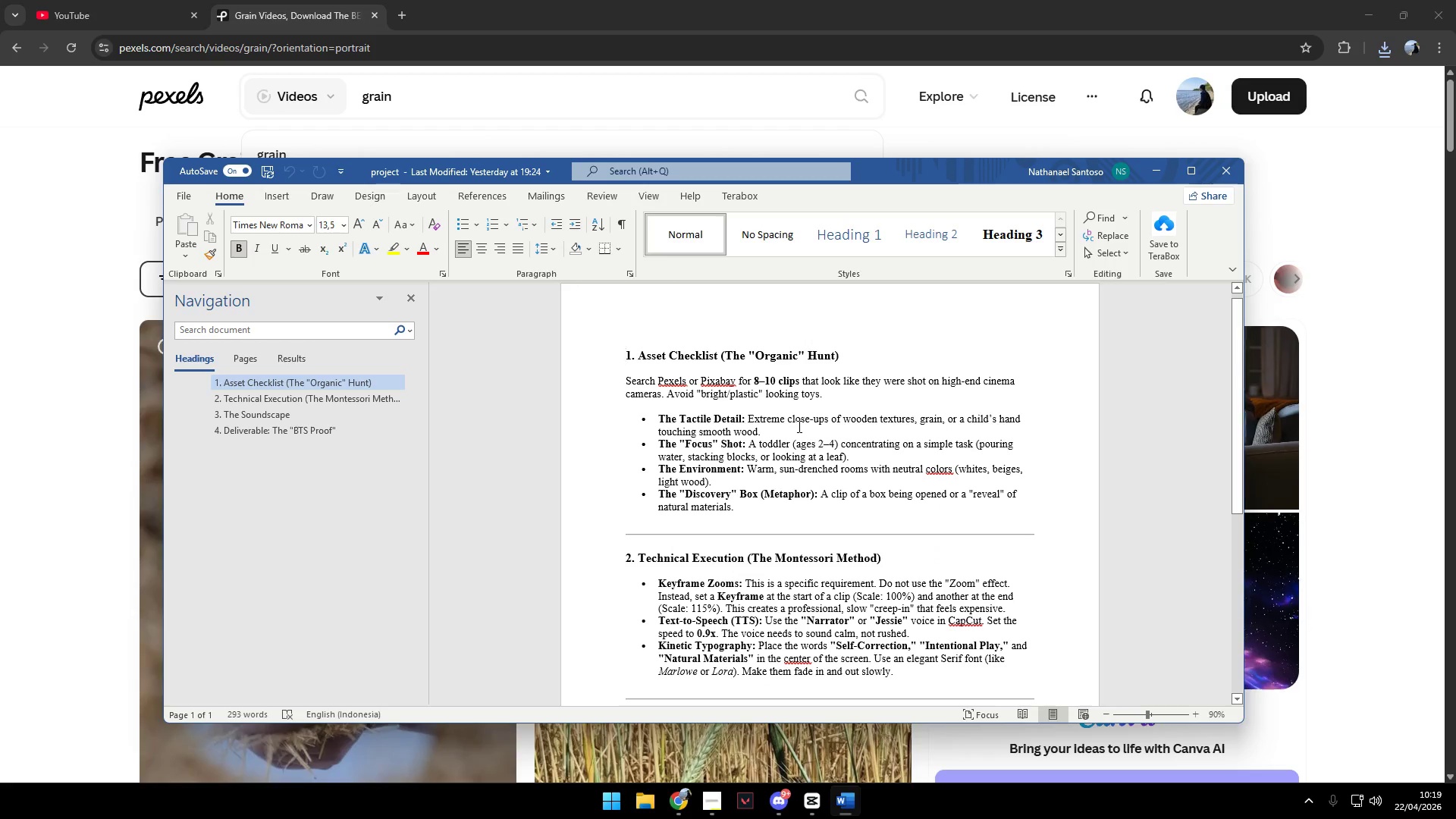 
key(Alt+AltLeft)
 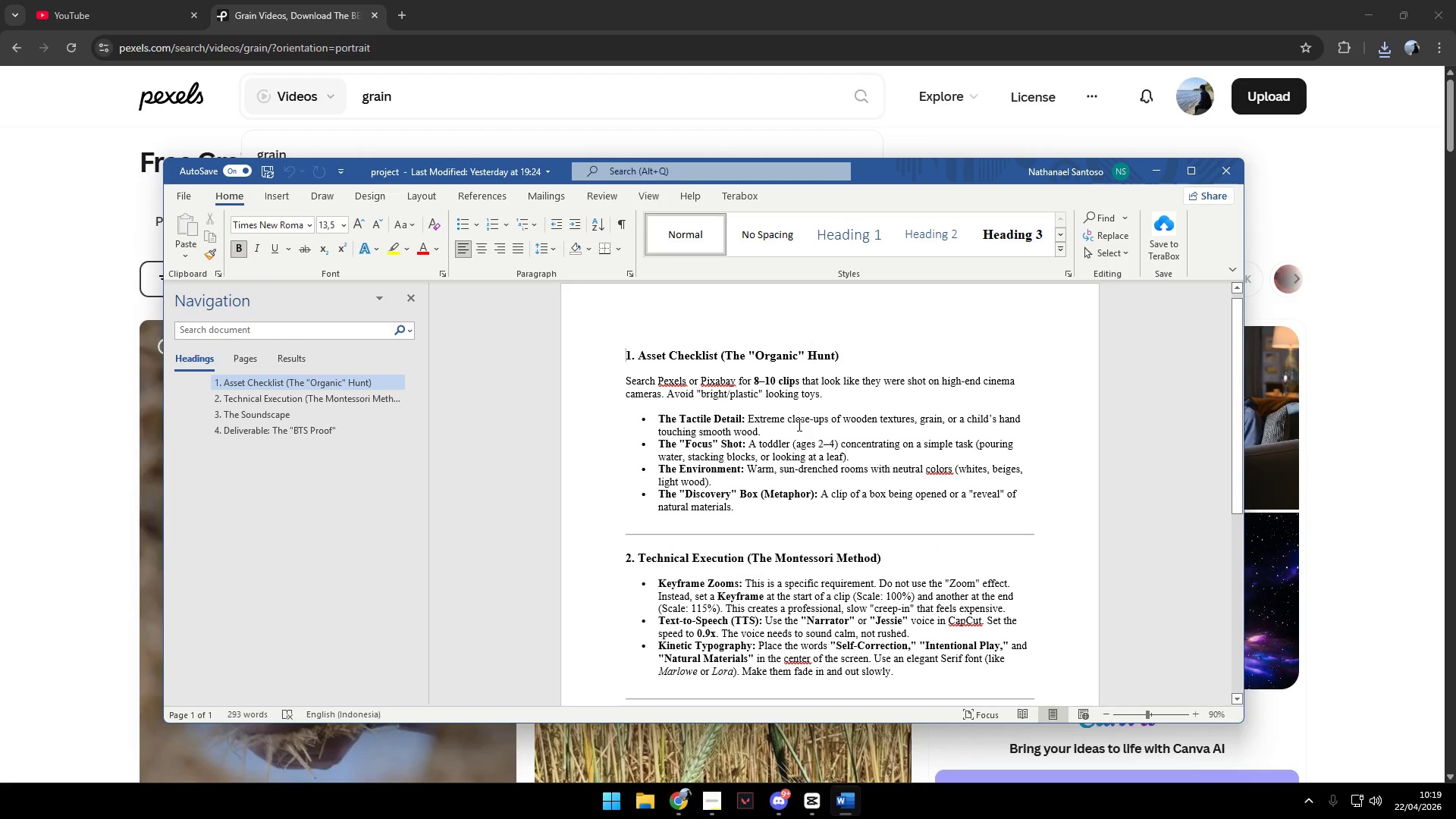 
key(Alt+Tab)
 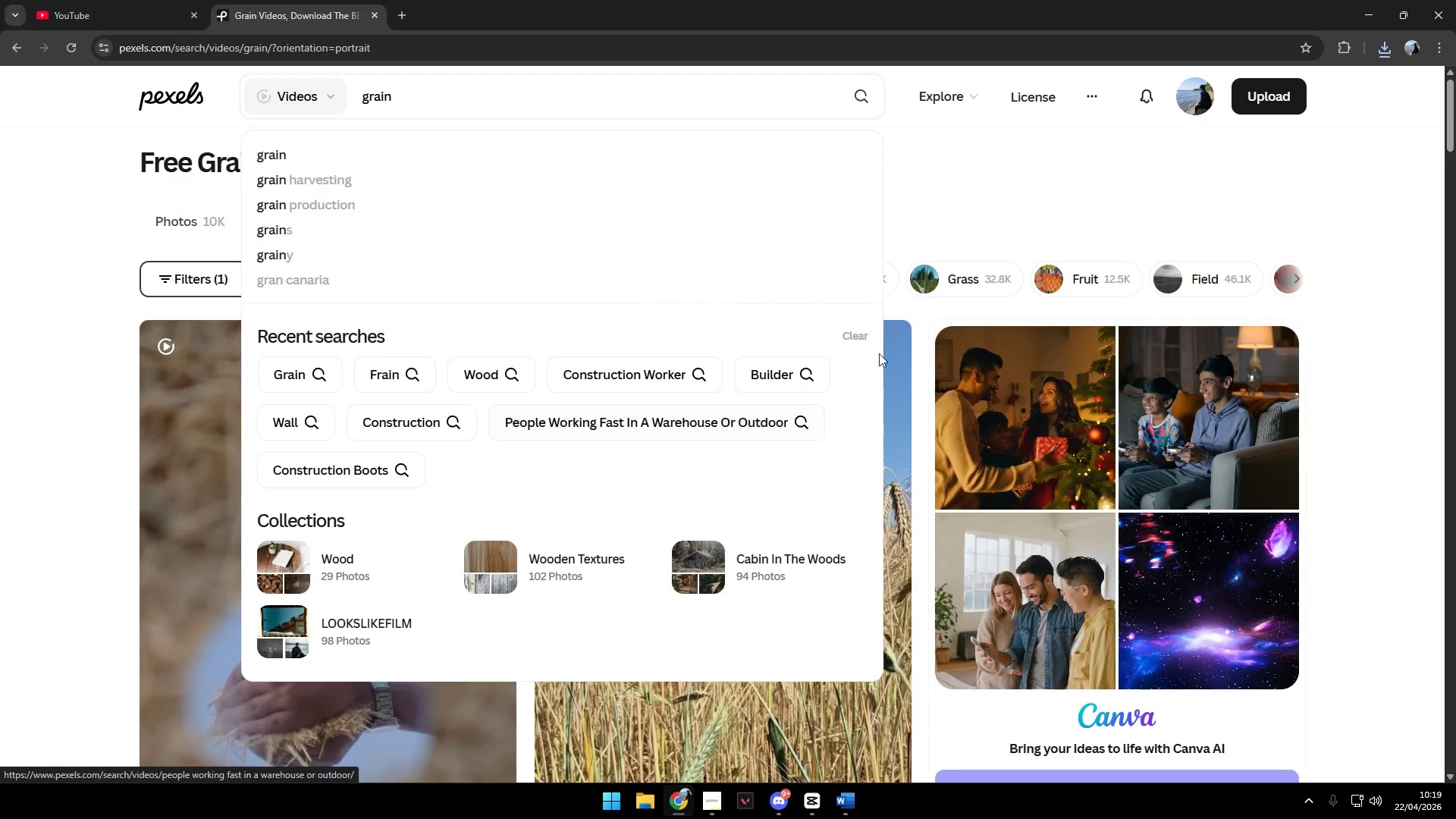 
left_click([1020, 183])
 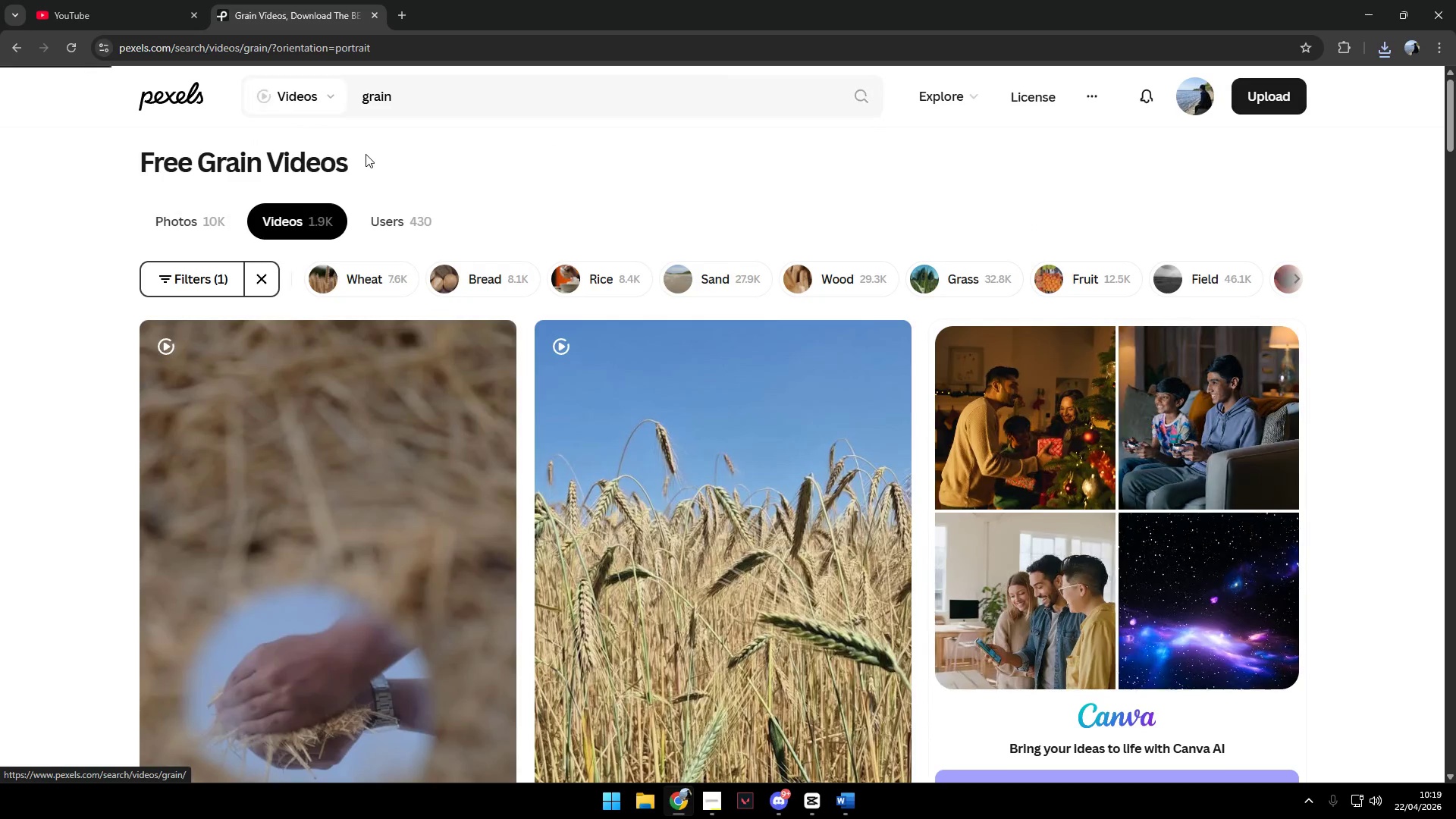 
scroll: coordinate [1077, 512], scroll_direction: down, amount: 21.0
 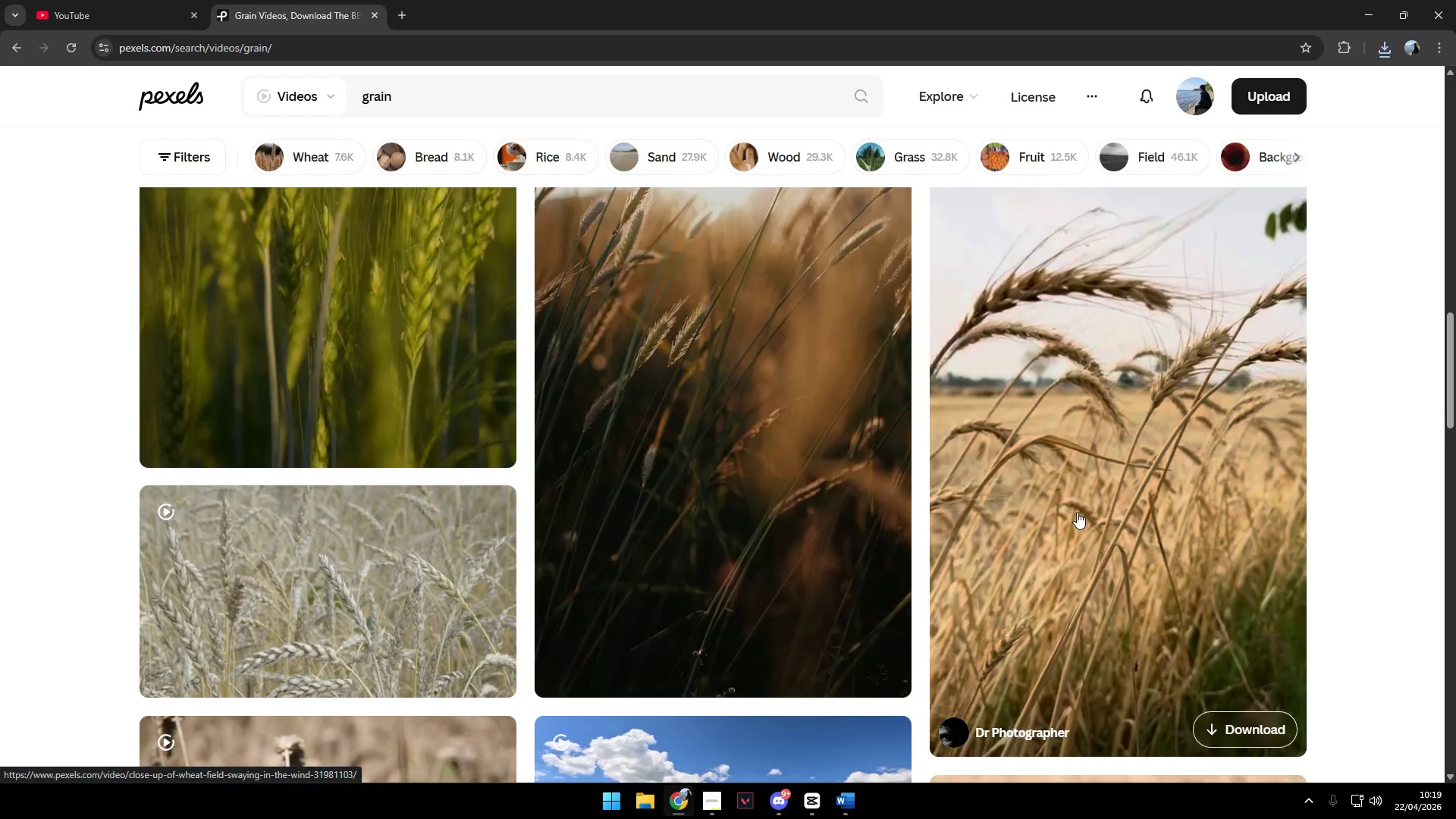 
scroll: coordinate [1077, 512], scroll_direction: down, amount: 4.0
 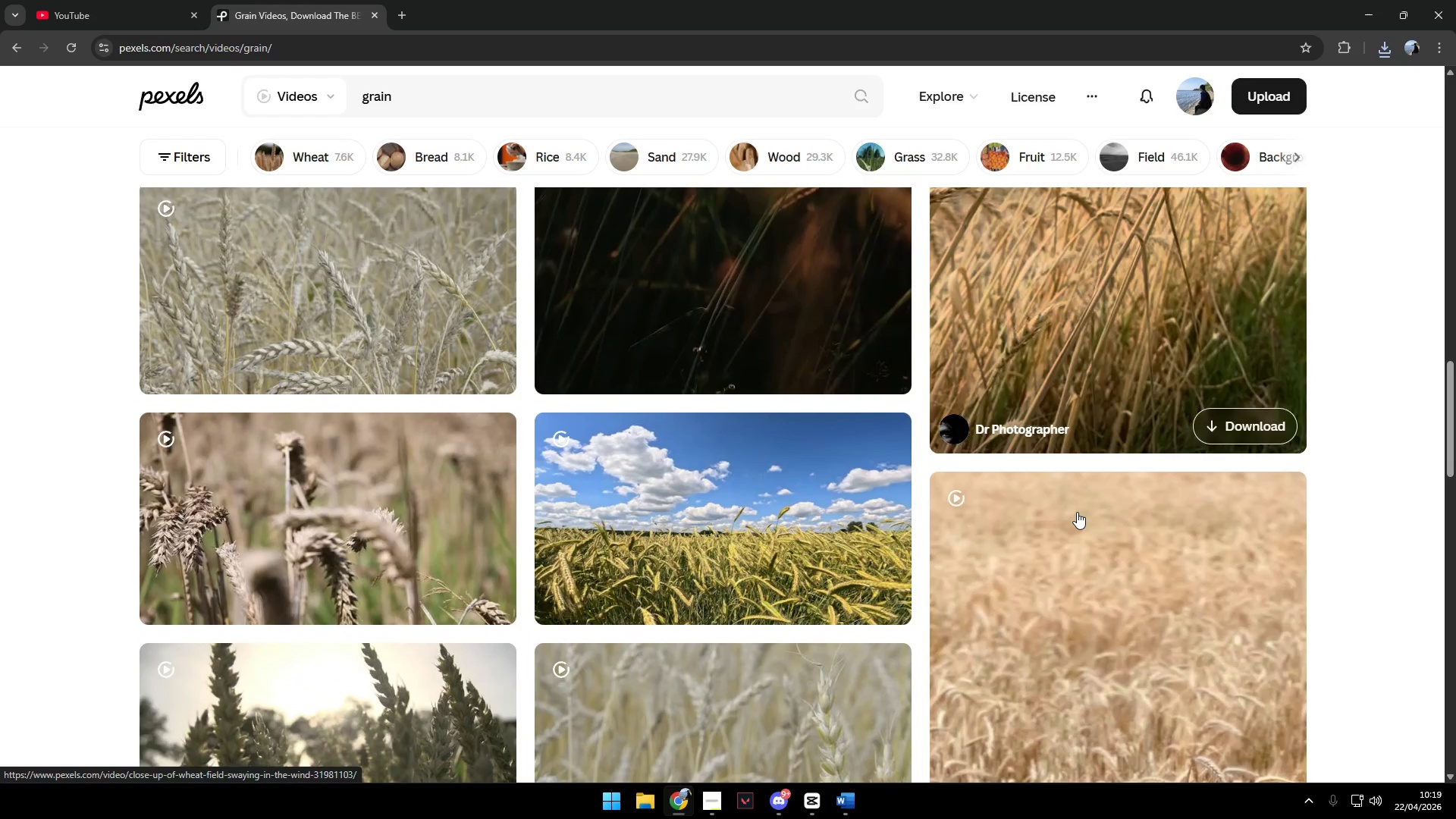 
scroll: coordinate [1077, 512], scroll_direction: up, amount: 1.0
 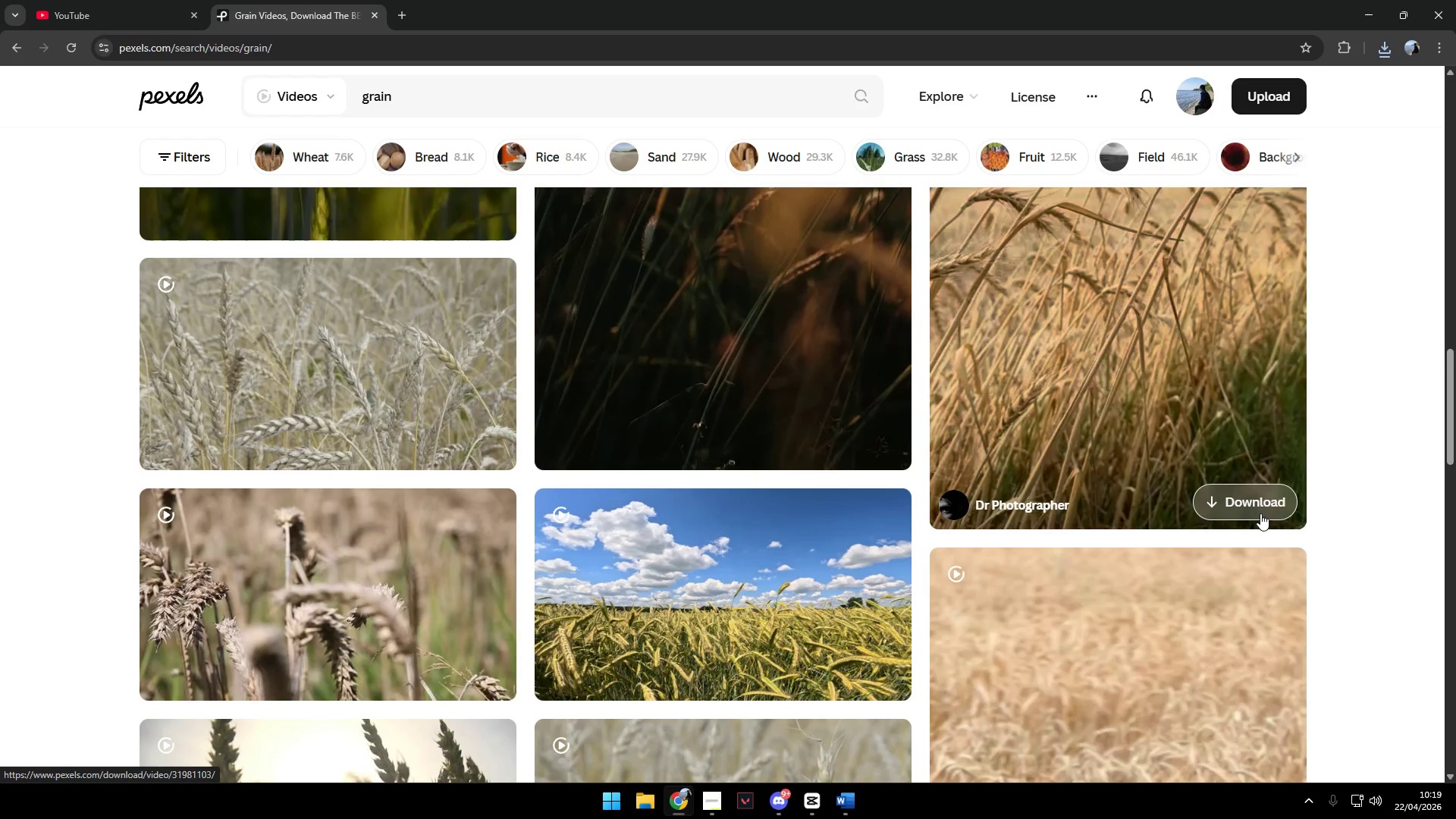 
left_click([1260, 513])
 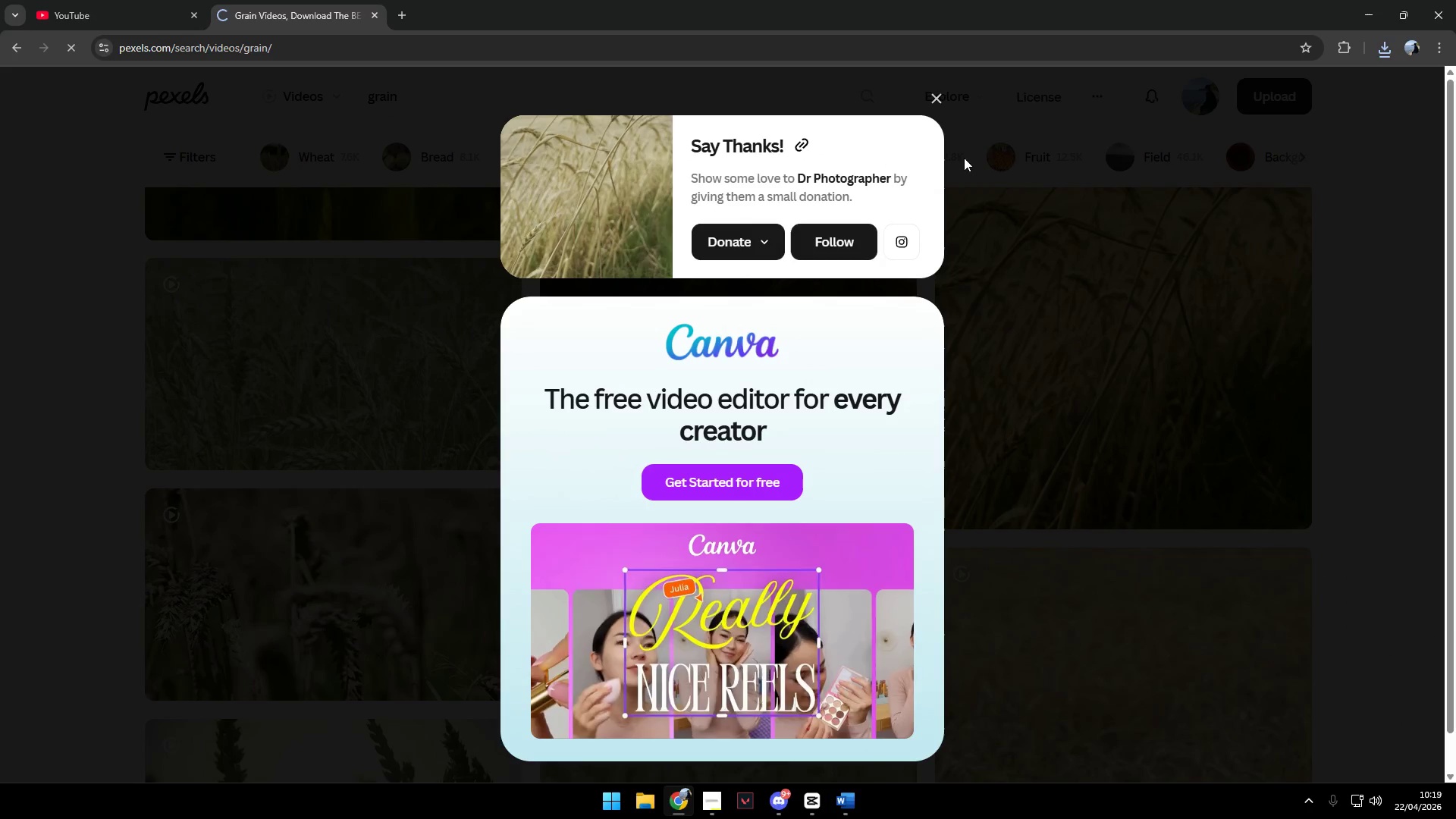 
left_click([943, 99])
 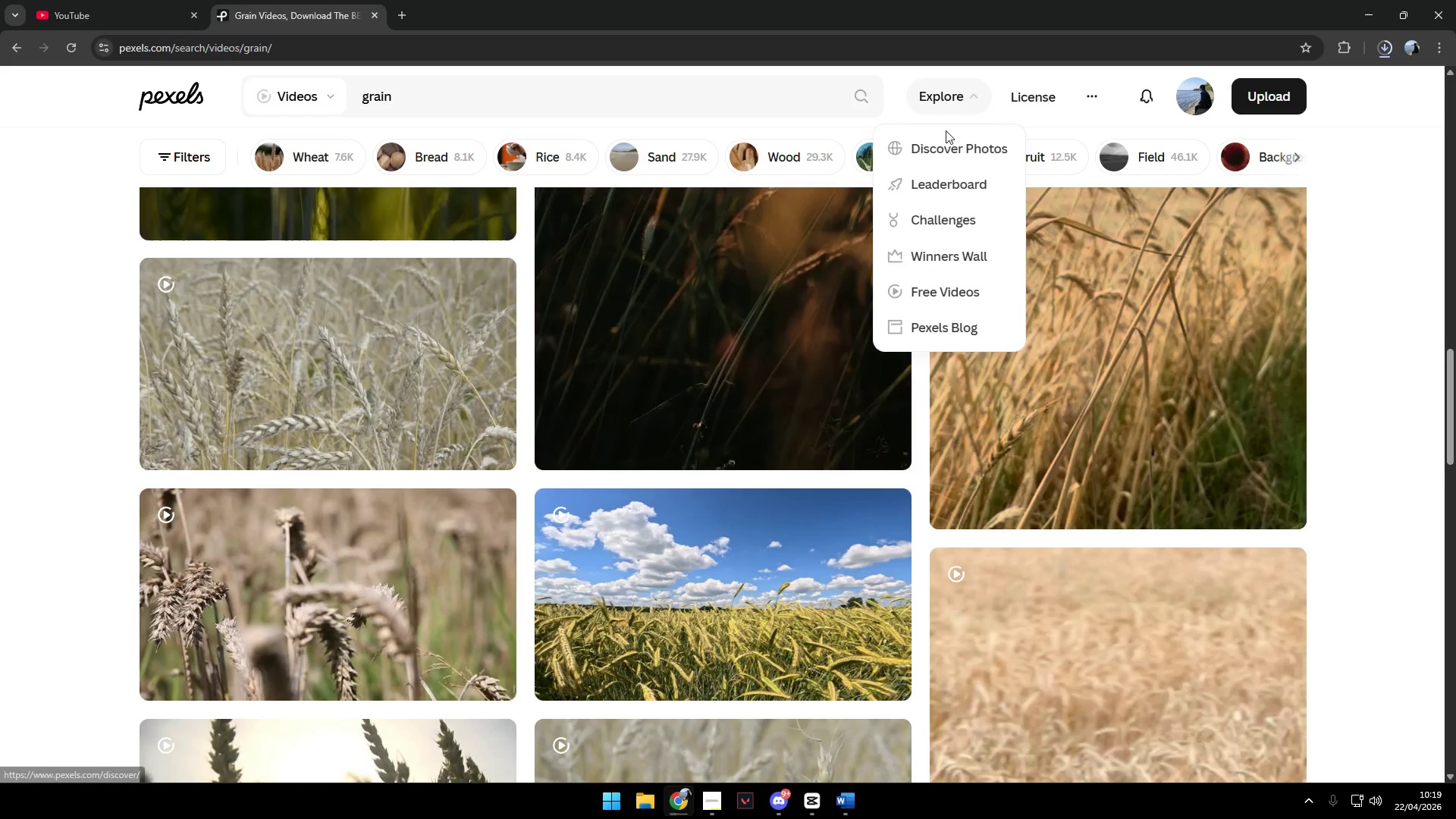 
scroll: coordinate [1116, 577], scroll_direction: up, amount: 24.0
 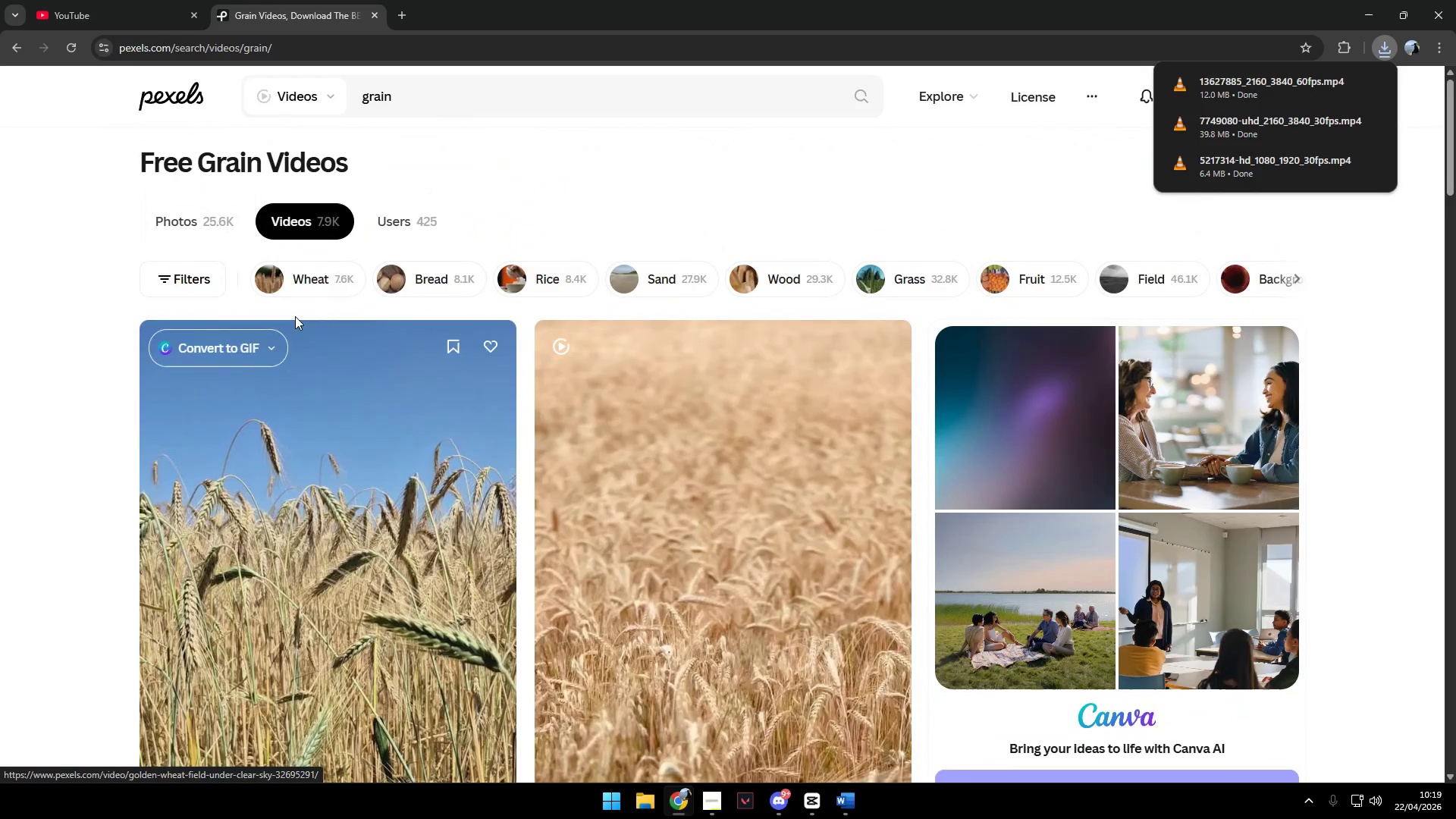 
left_click([184, 275])
 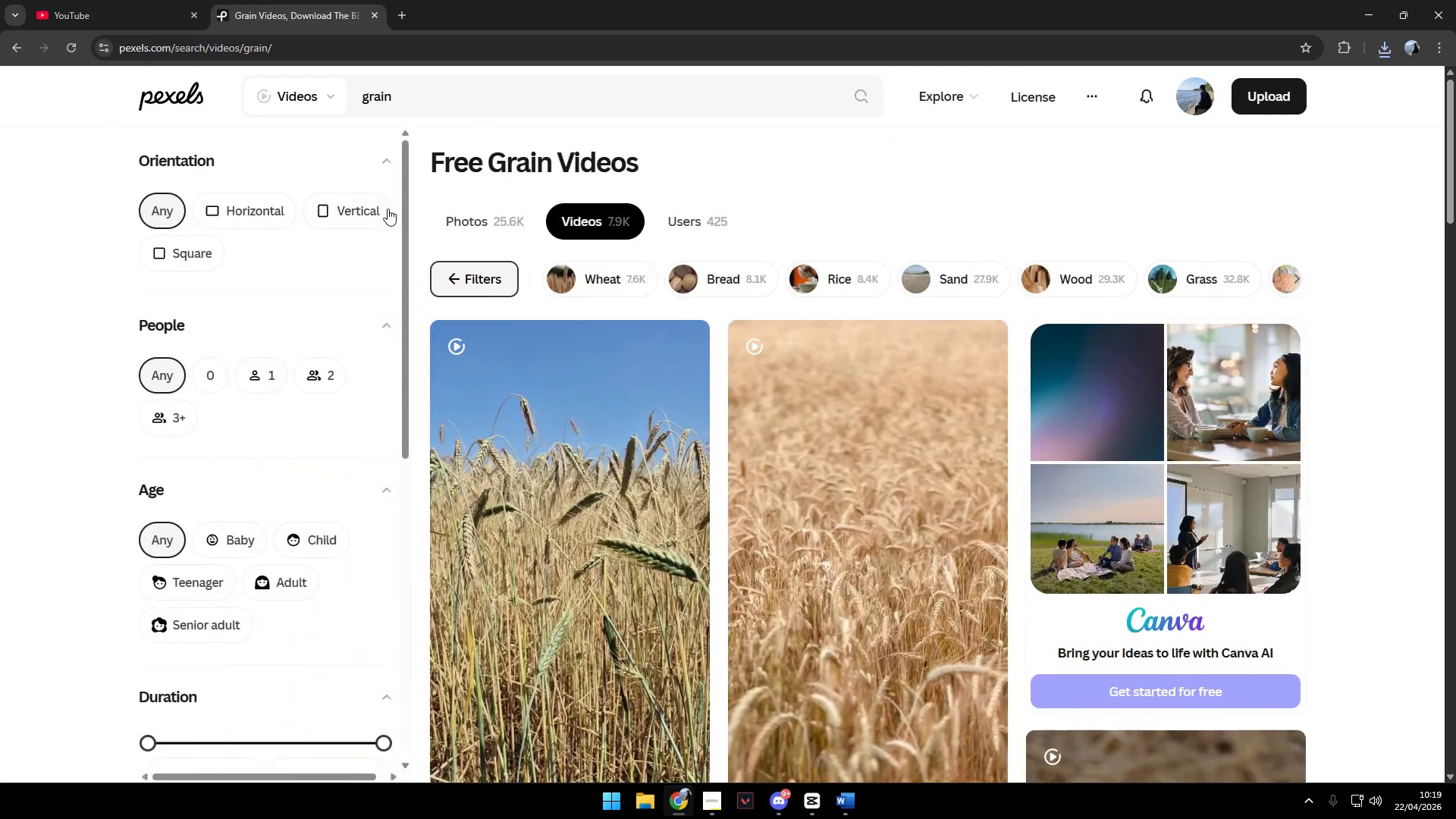 
left_click([351, 202])
 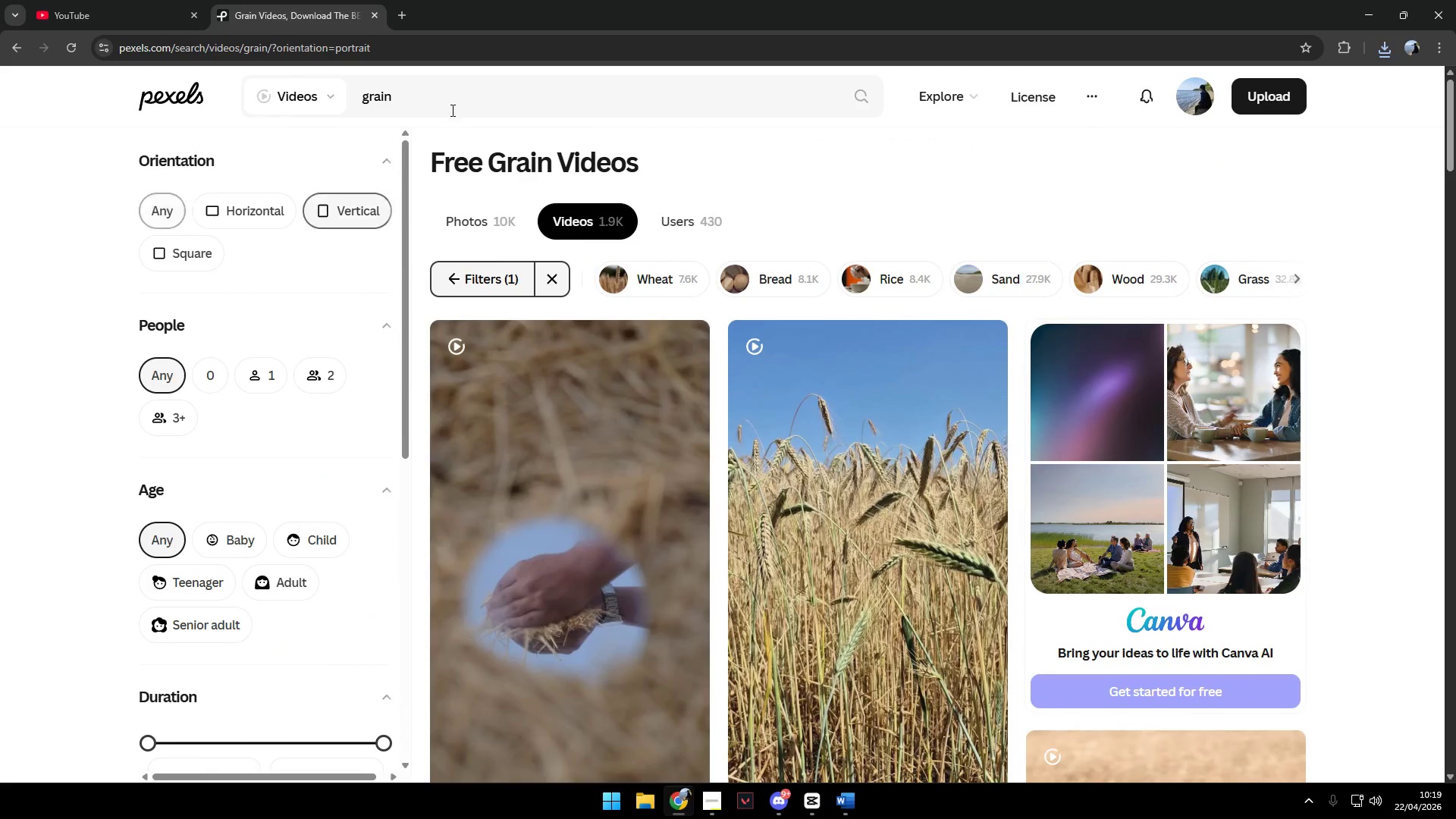 
left_click_drag(start_coordinate=[461, 102], to_coordinate=[252, 87])
 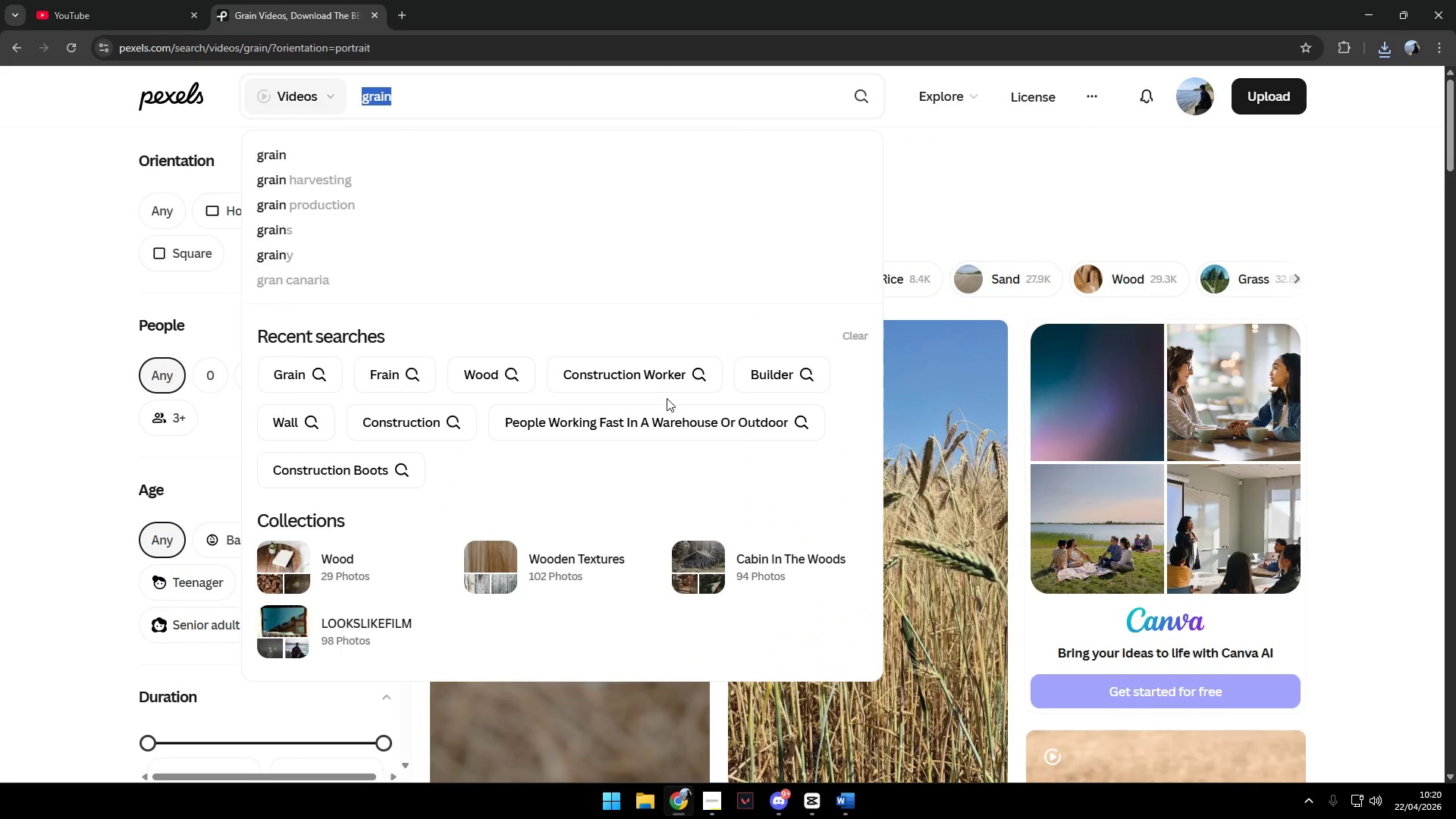 
type(kids)
 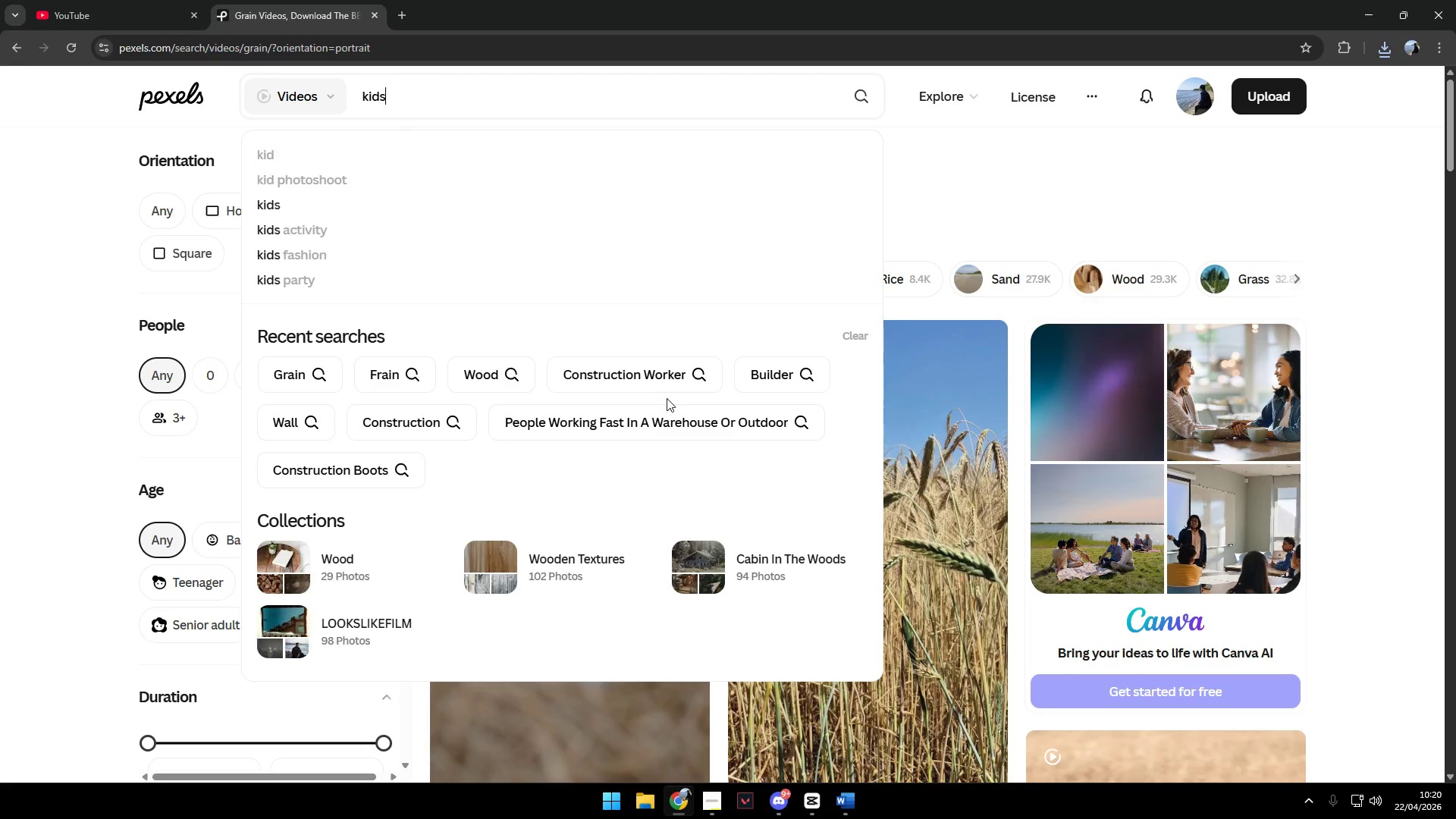 
key(Enter)
 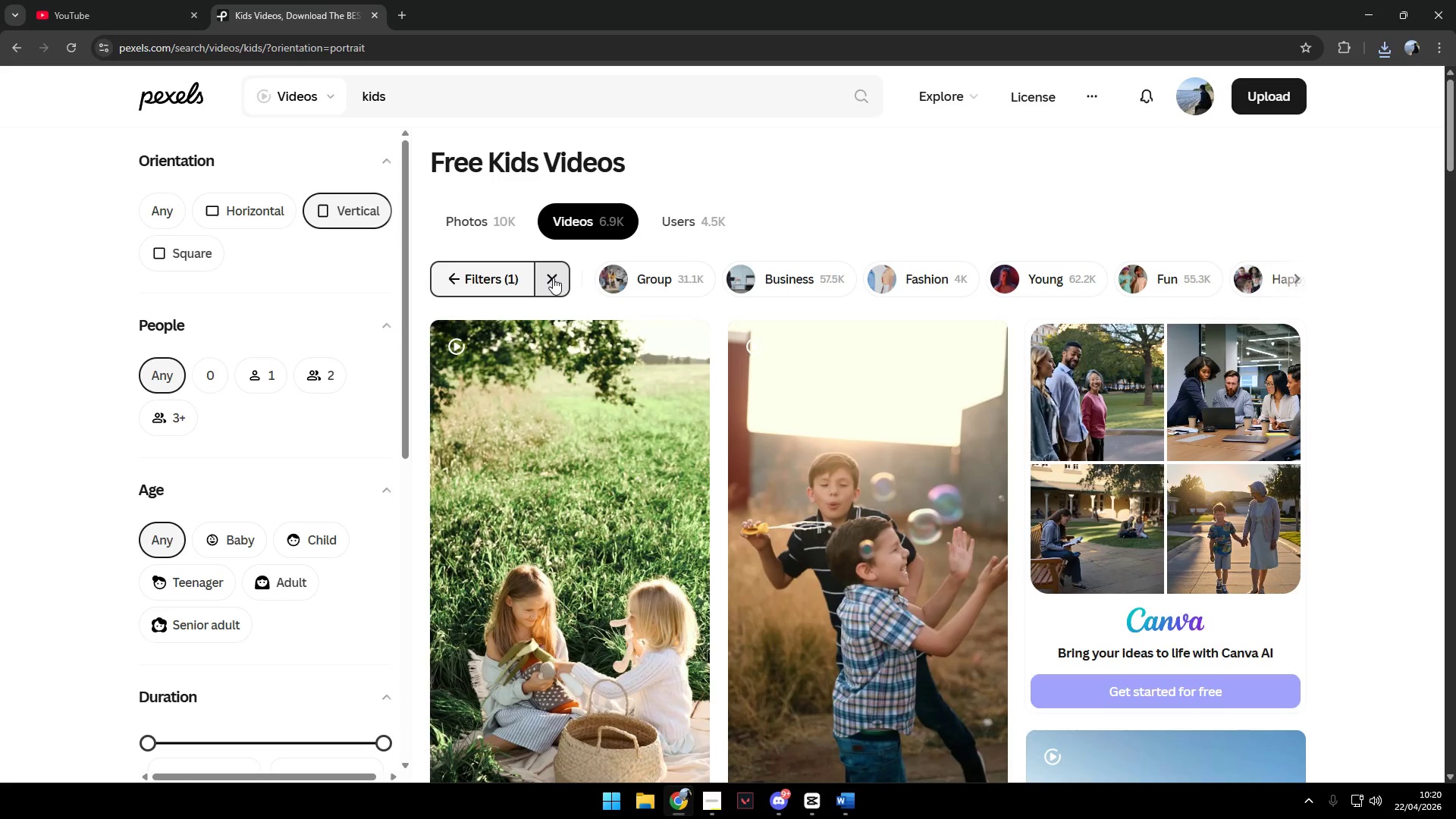 
wait(6.81)
 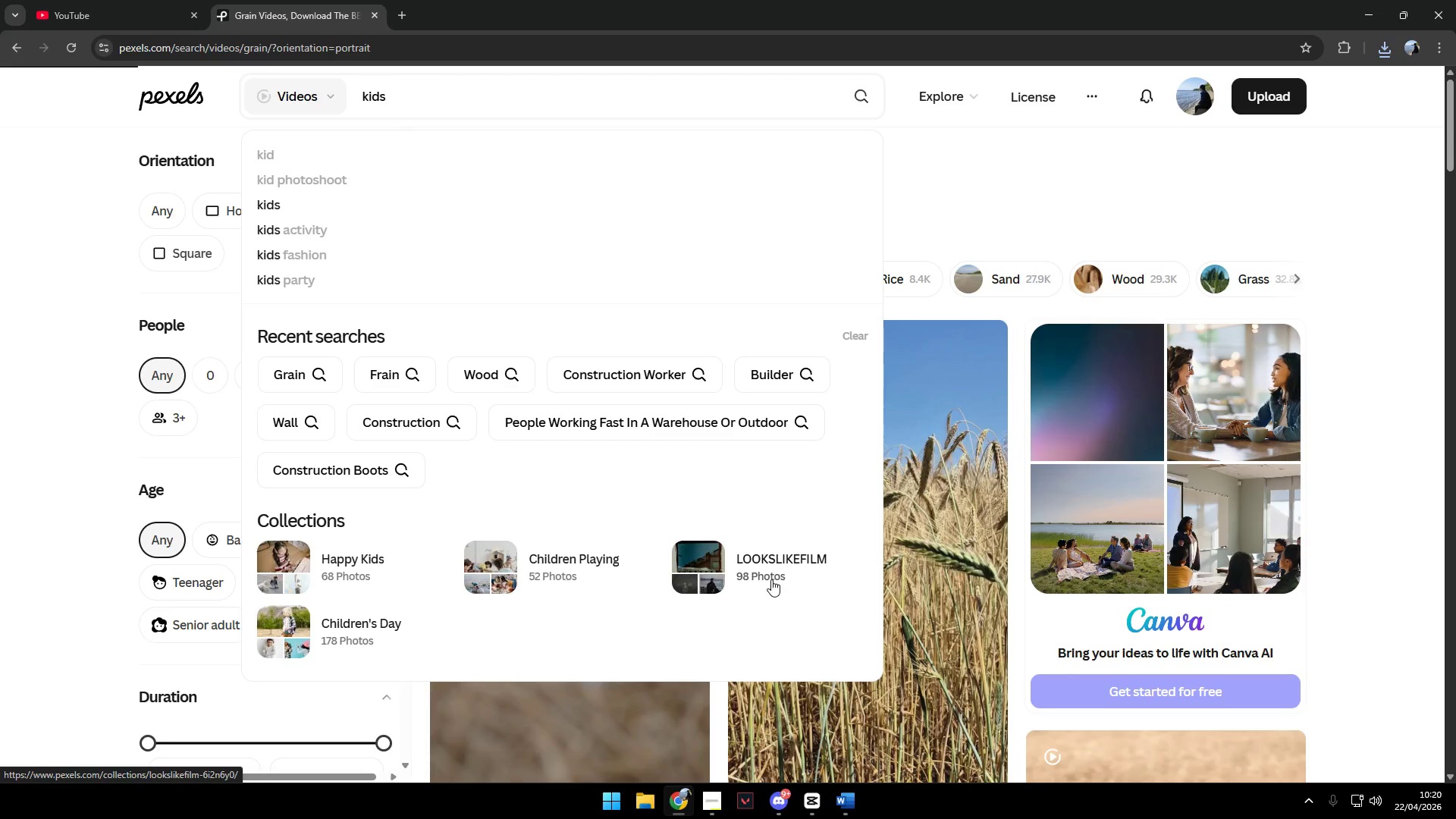 
left_click([553, 278])
 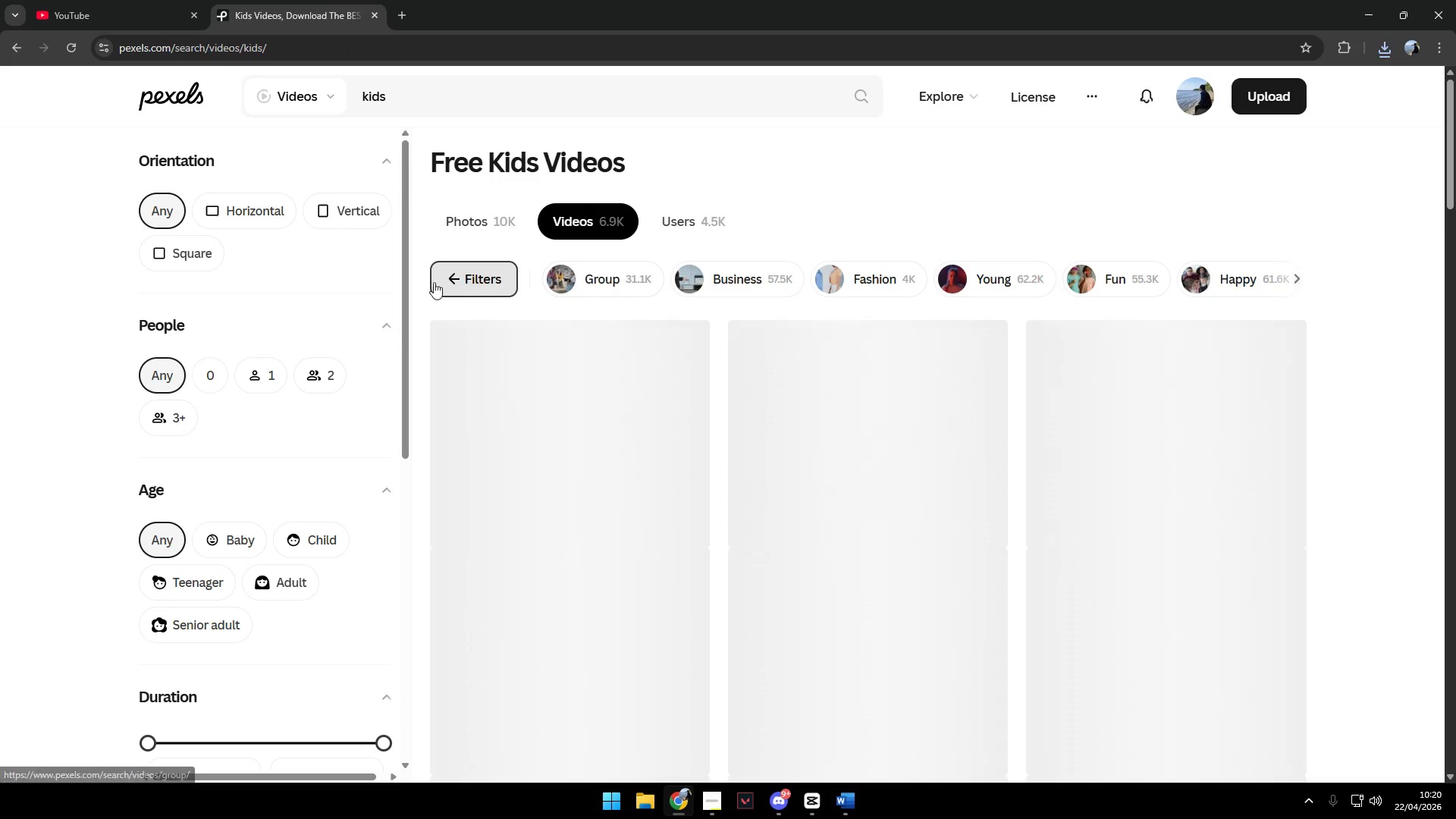 
left_click([328, 217])
 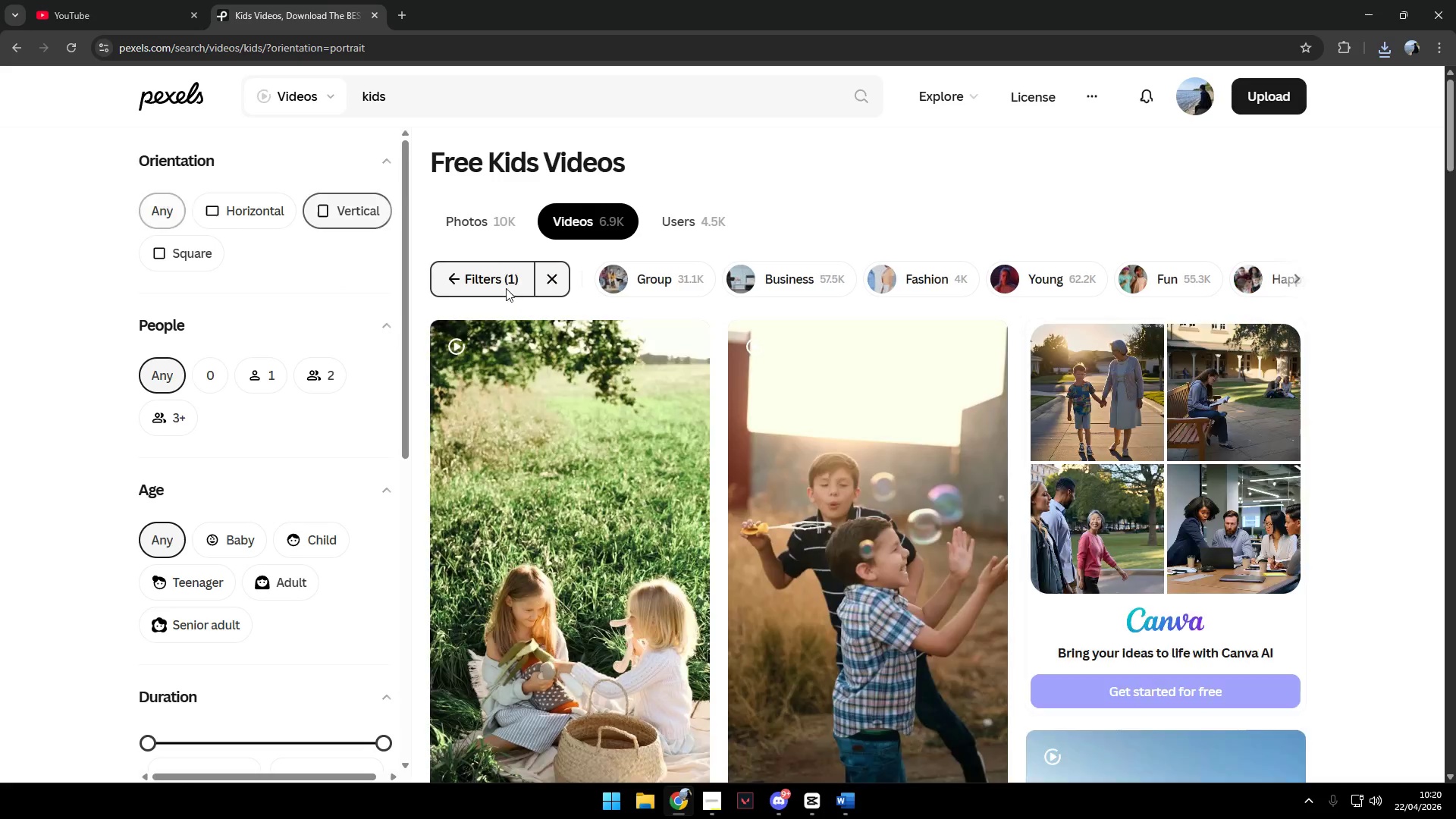 
left_click([485, 282])
 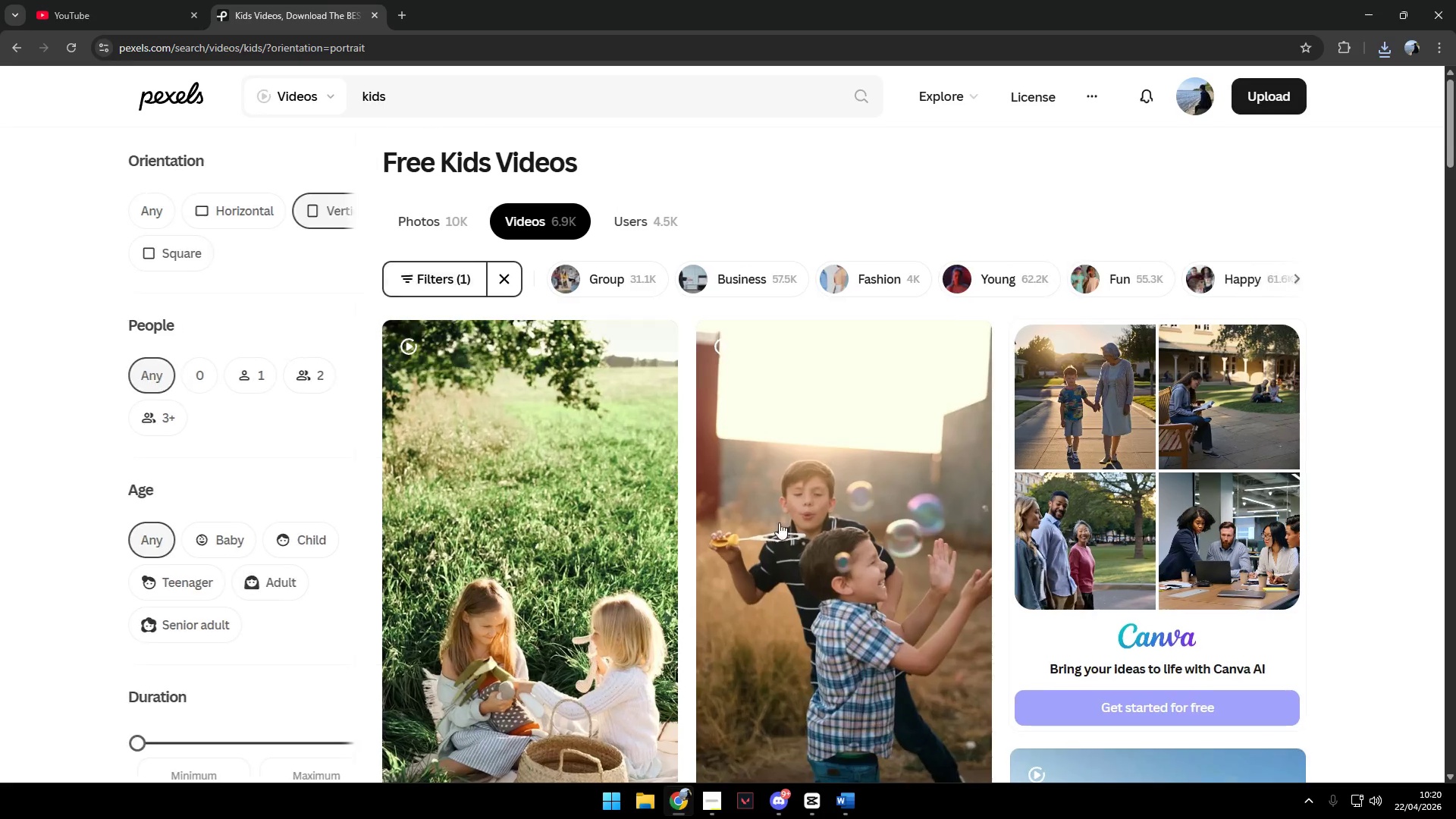 
scroll: coordinate [358, 579], scroll_direction: down, amount: 24.0
 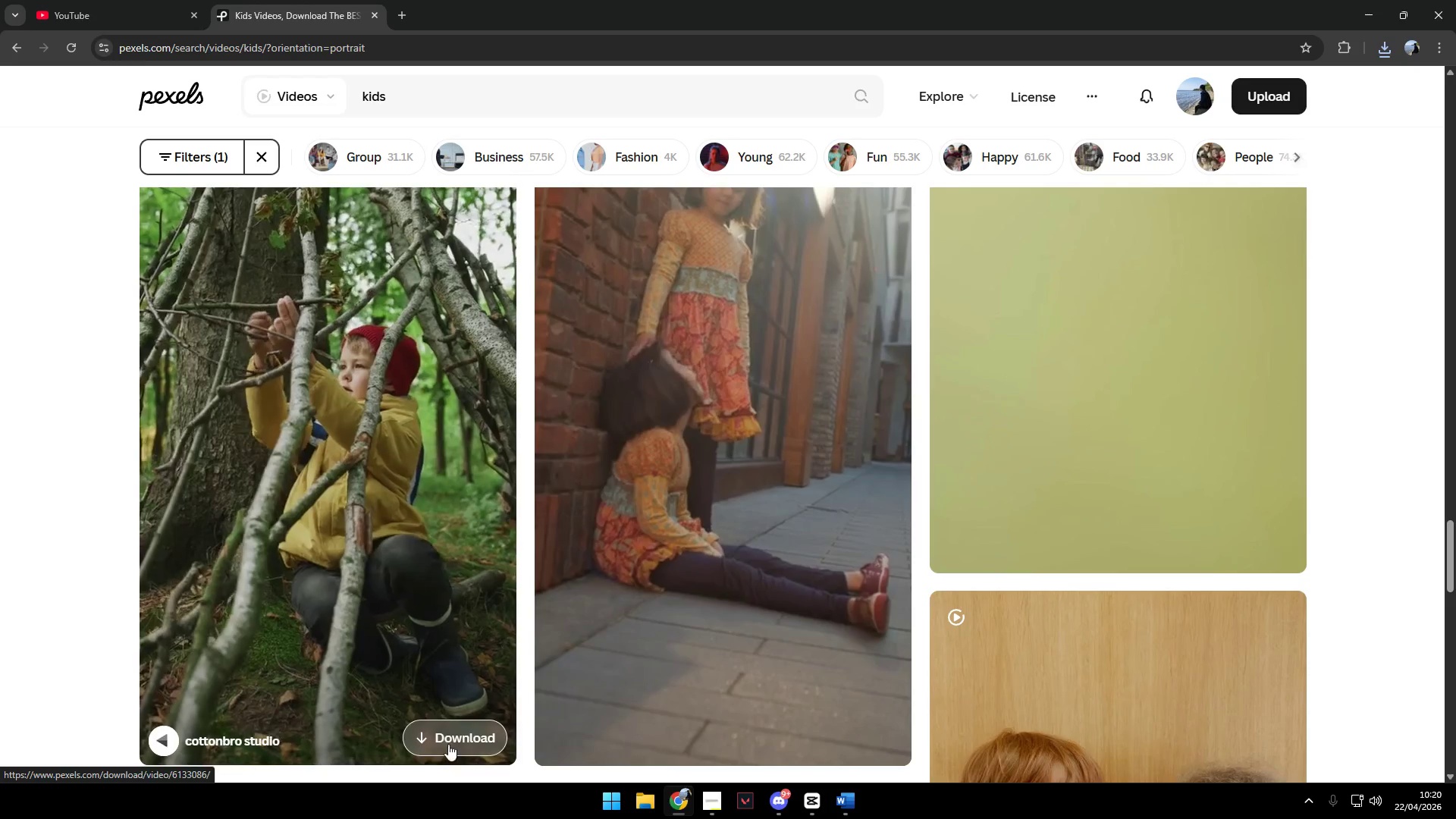 
left_click([450, 735])
 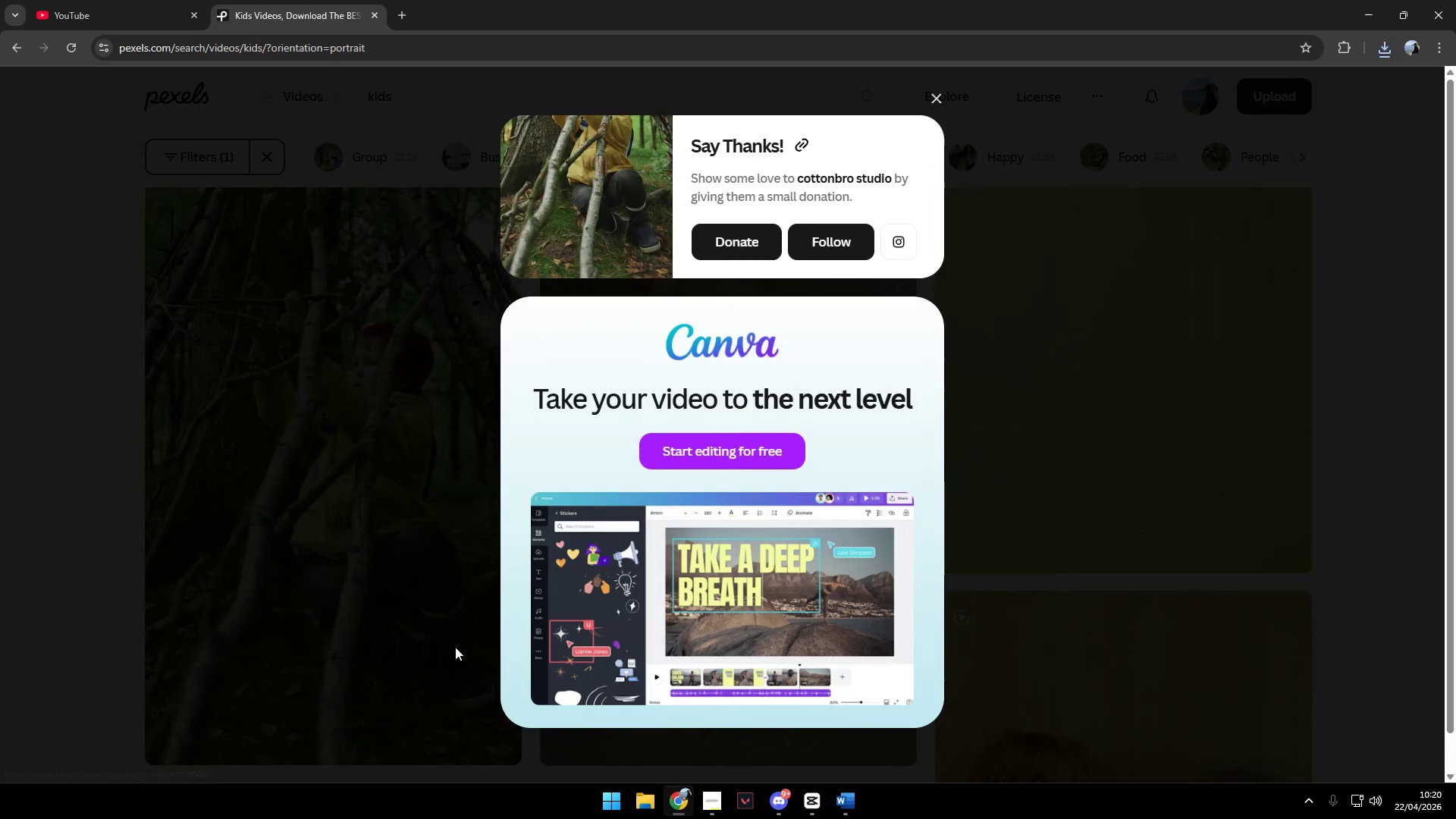 
key(Alt+AltLeft)
 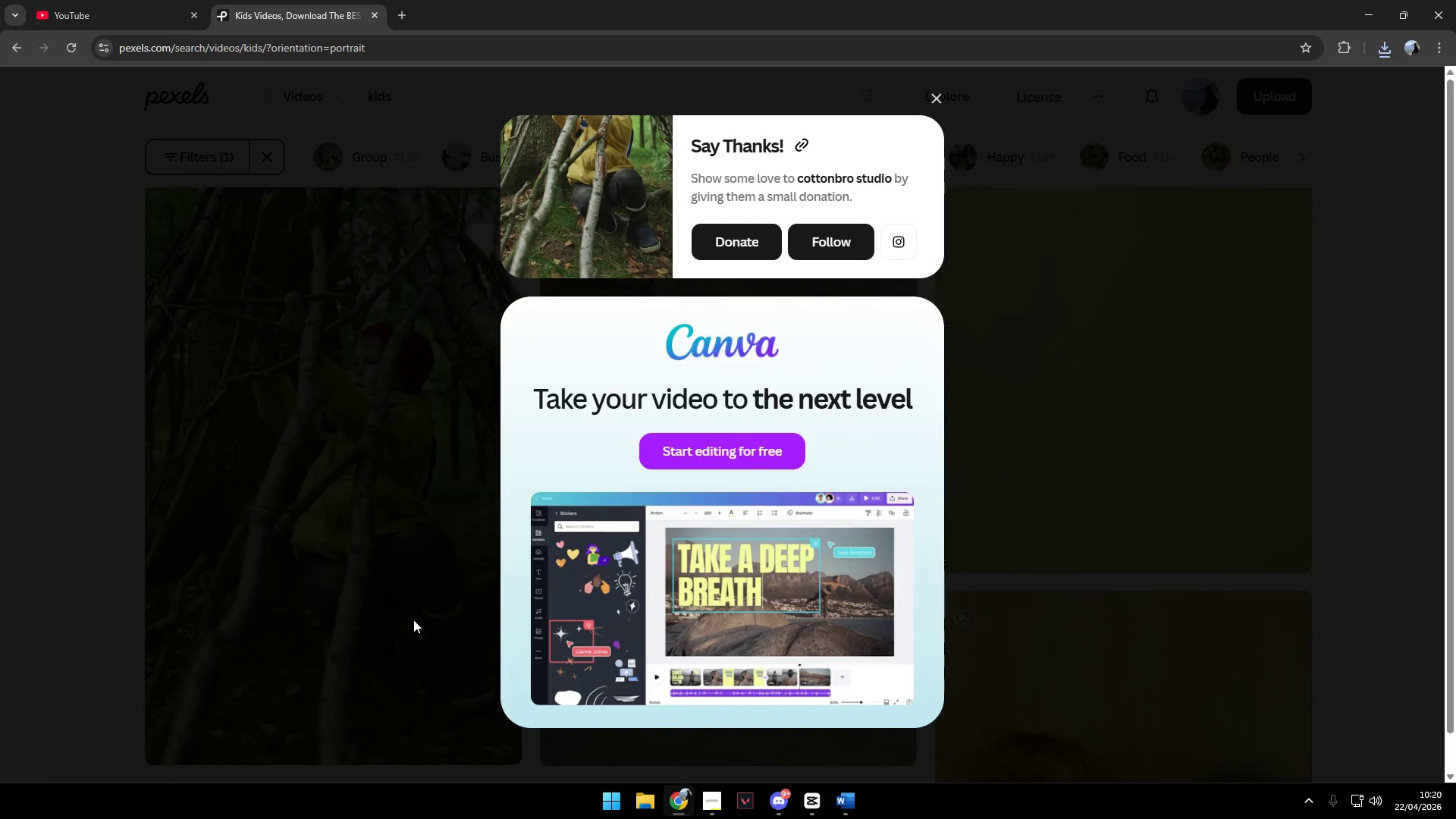 
key(Alt+Tab)
 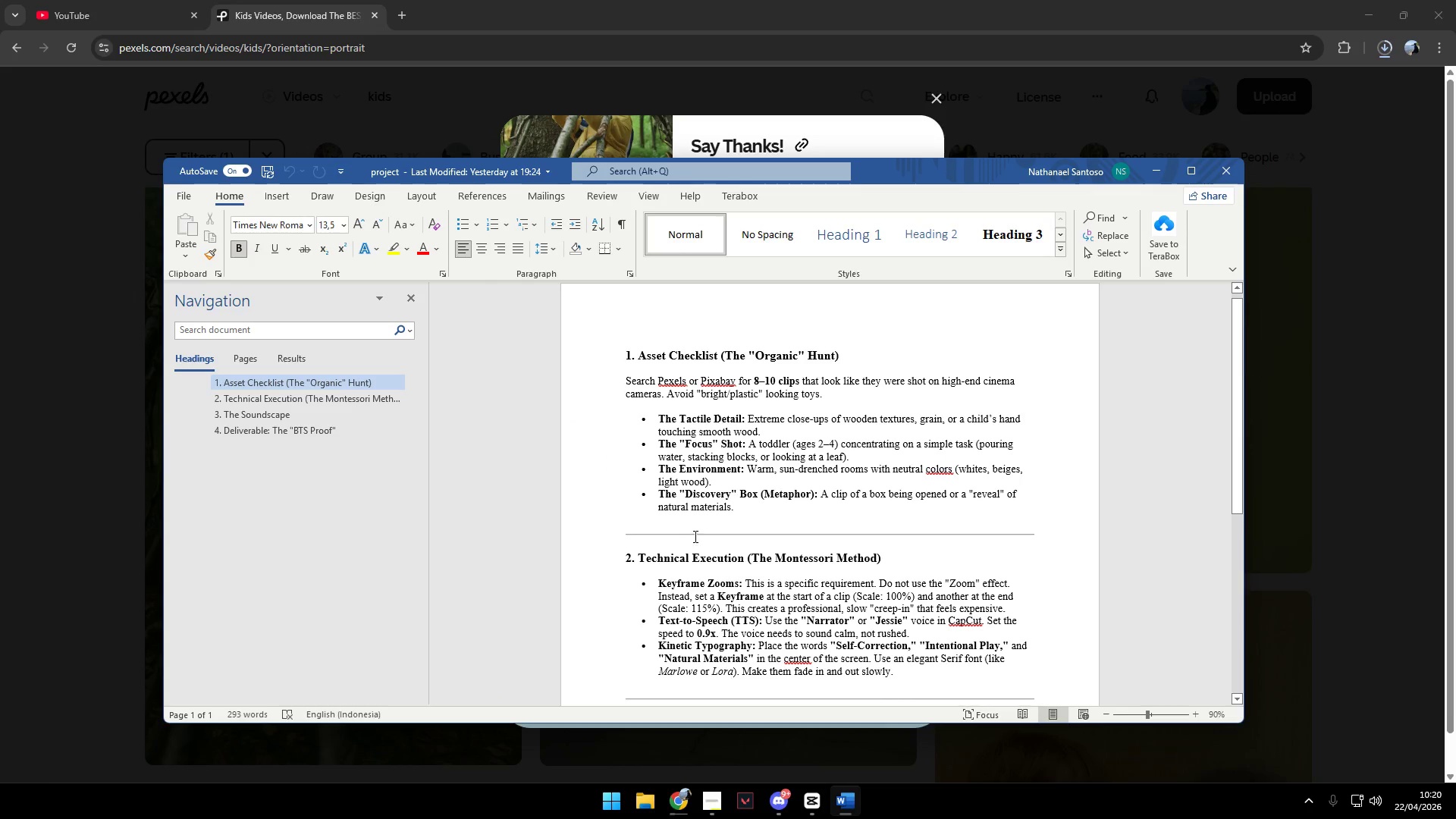 
key(Alt+AltLeft)
 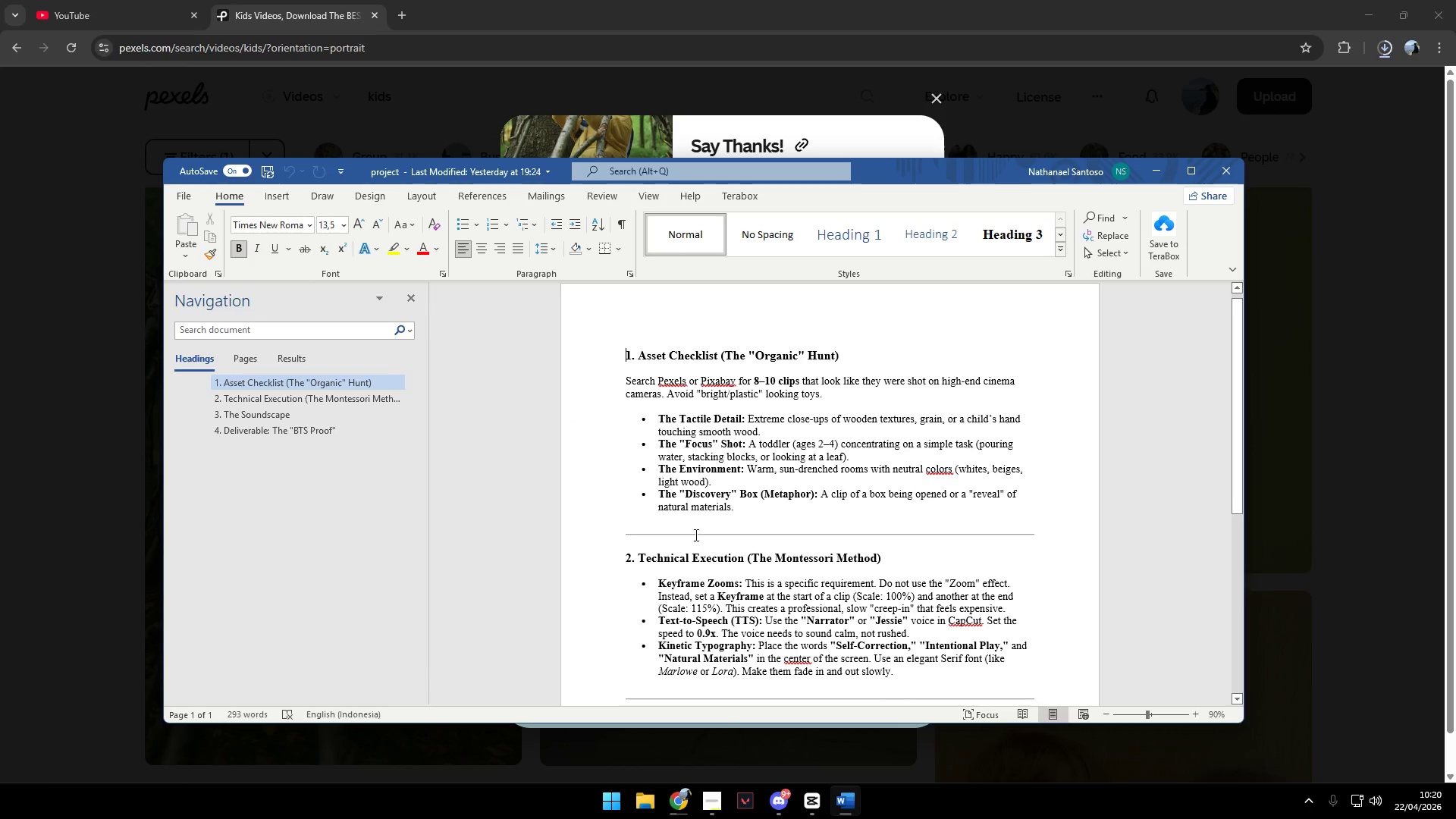 
key(Alt+Tab)
 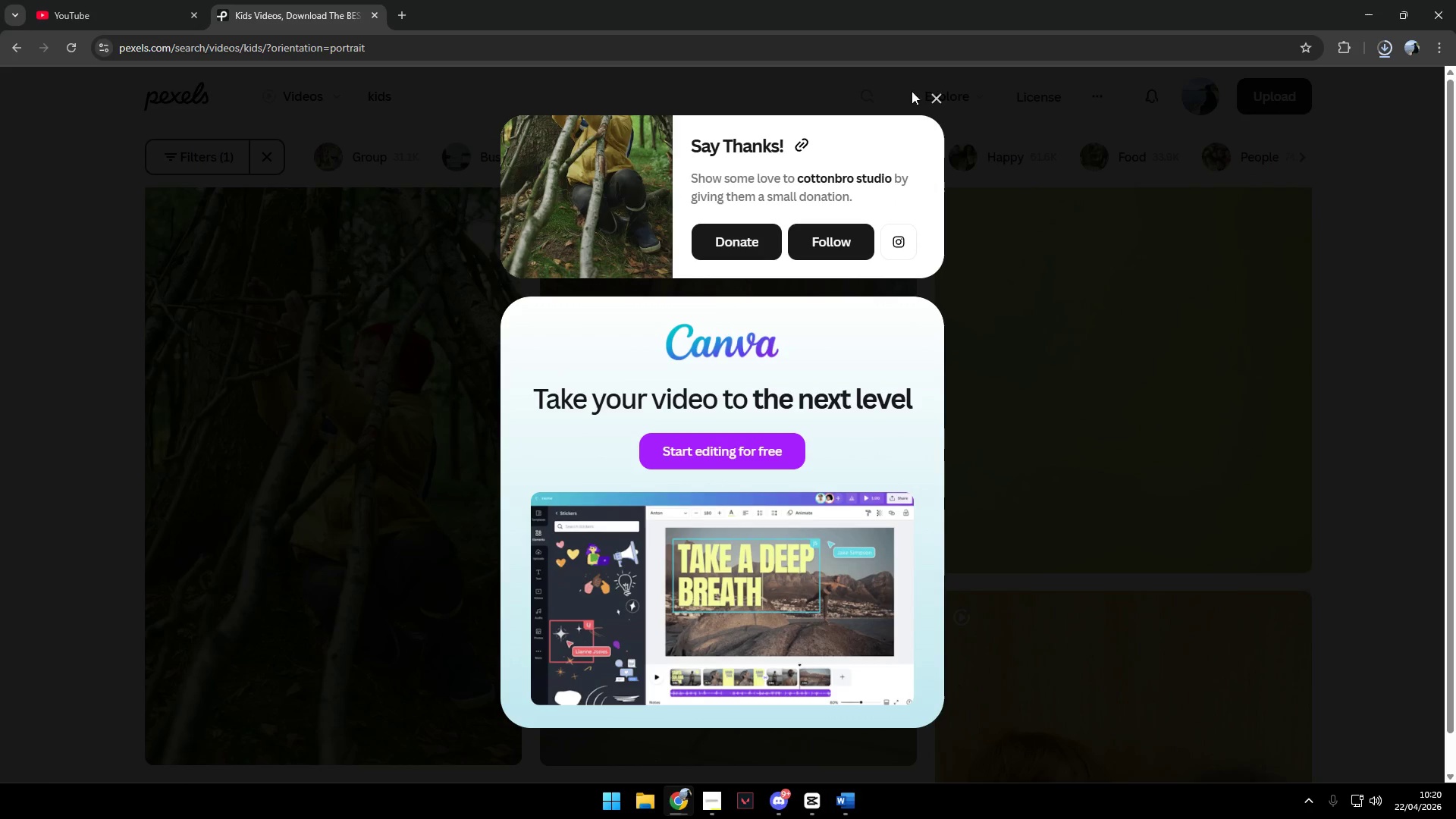 
left_click([934, 98])
 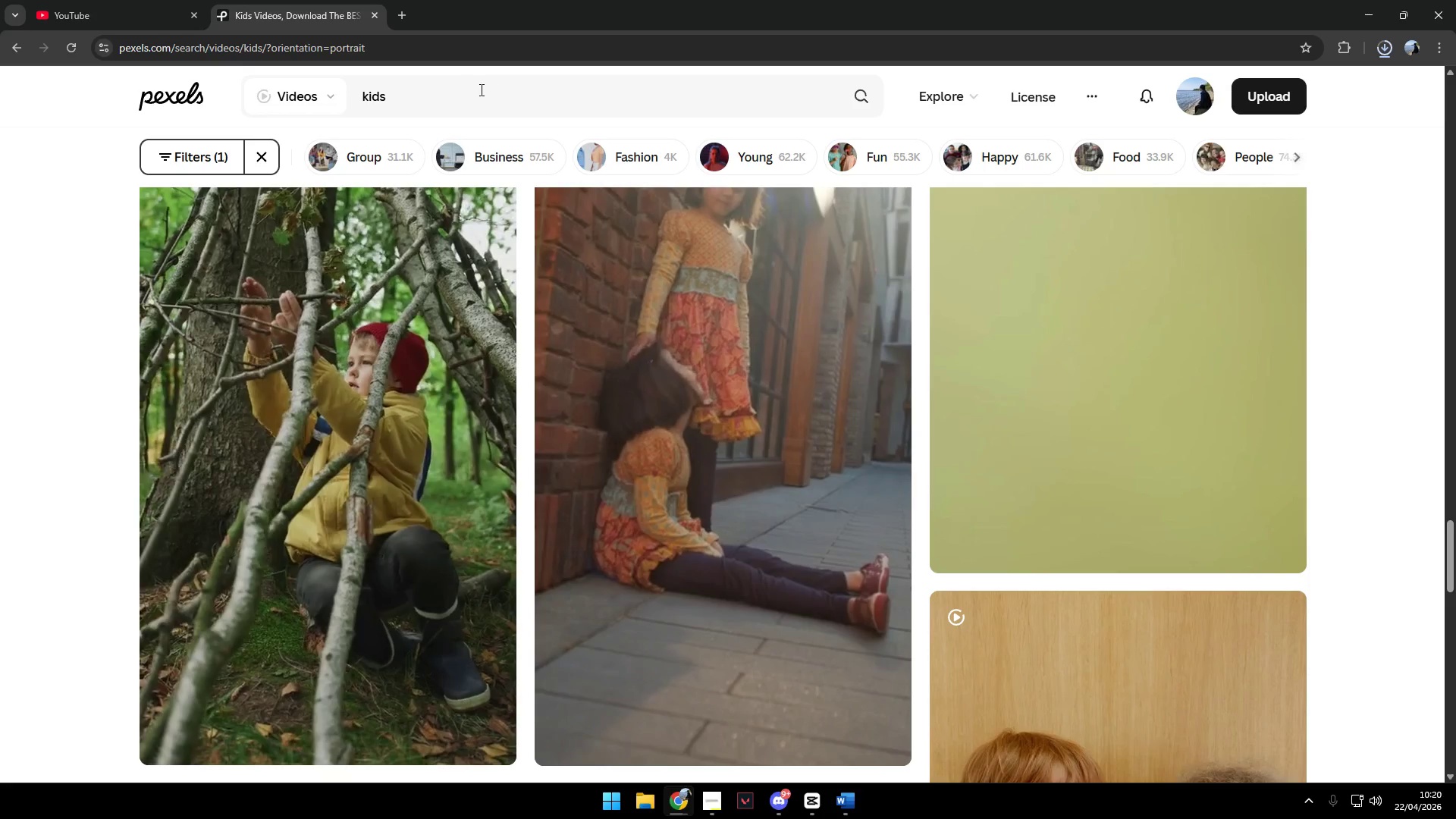 
left_click([472, 90])
 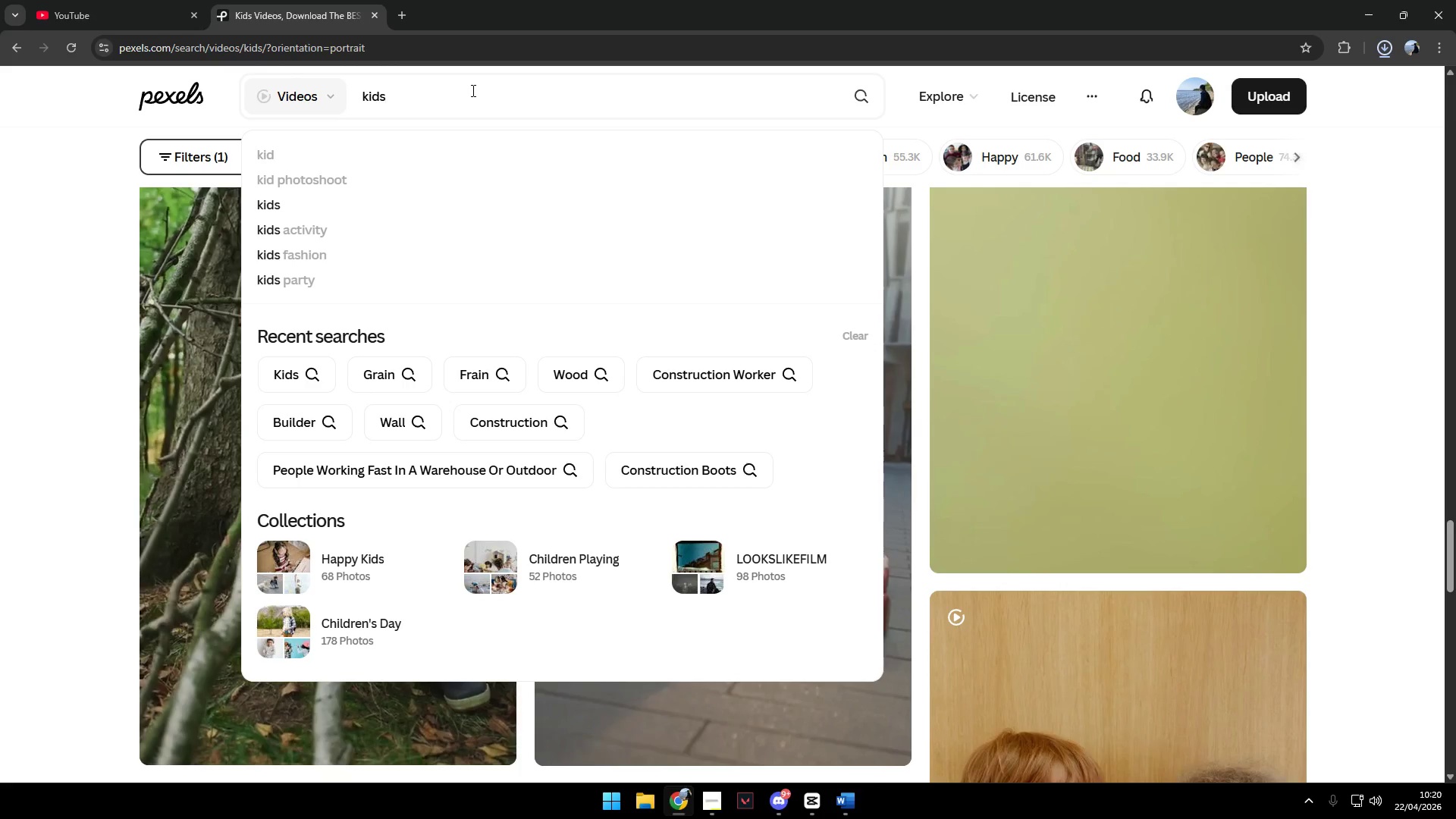 
type( hand touching woods)
 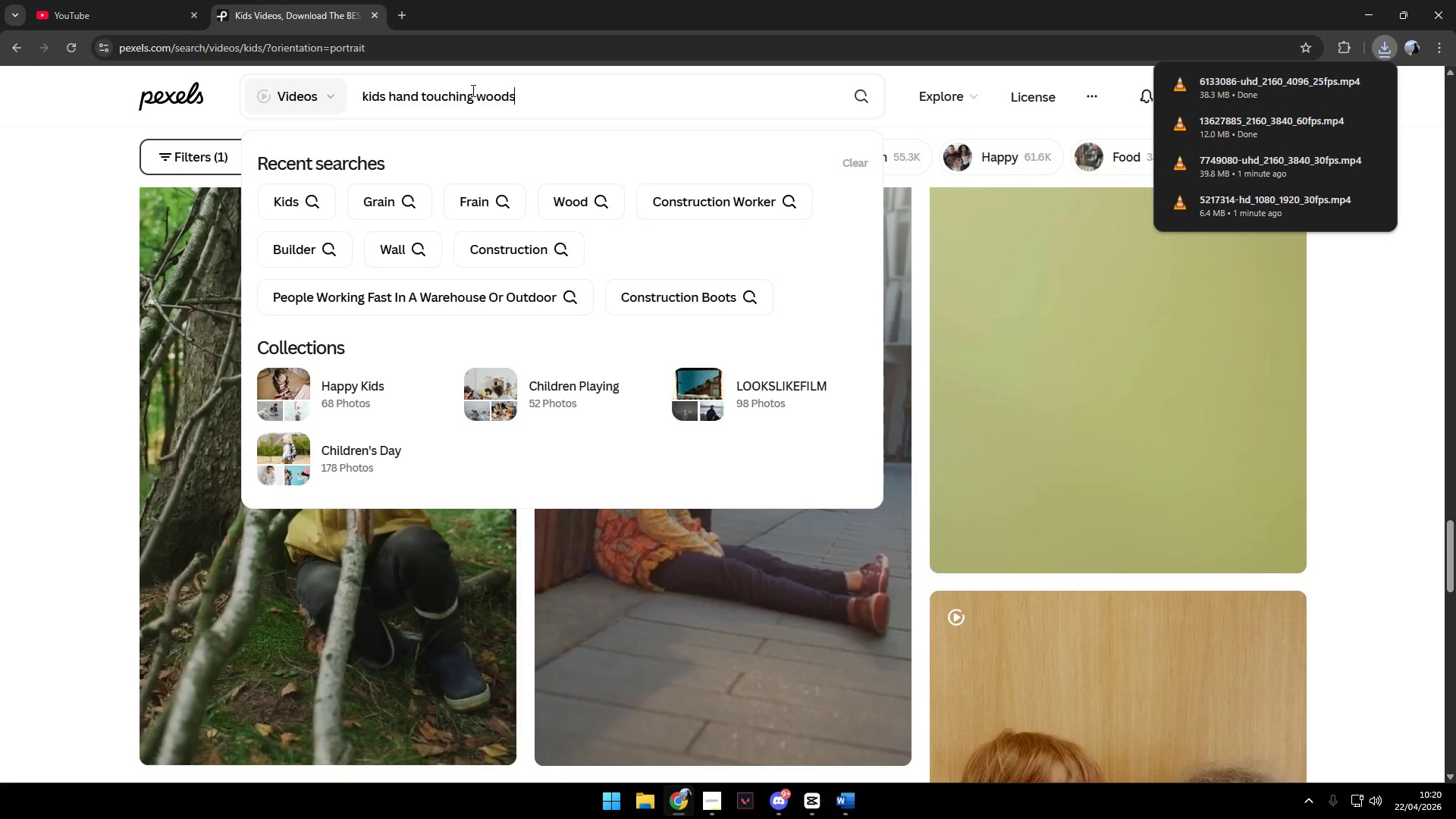 
key(Enter)
 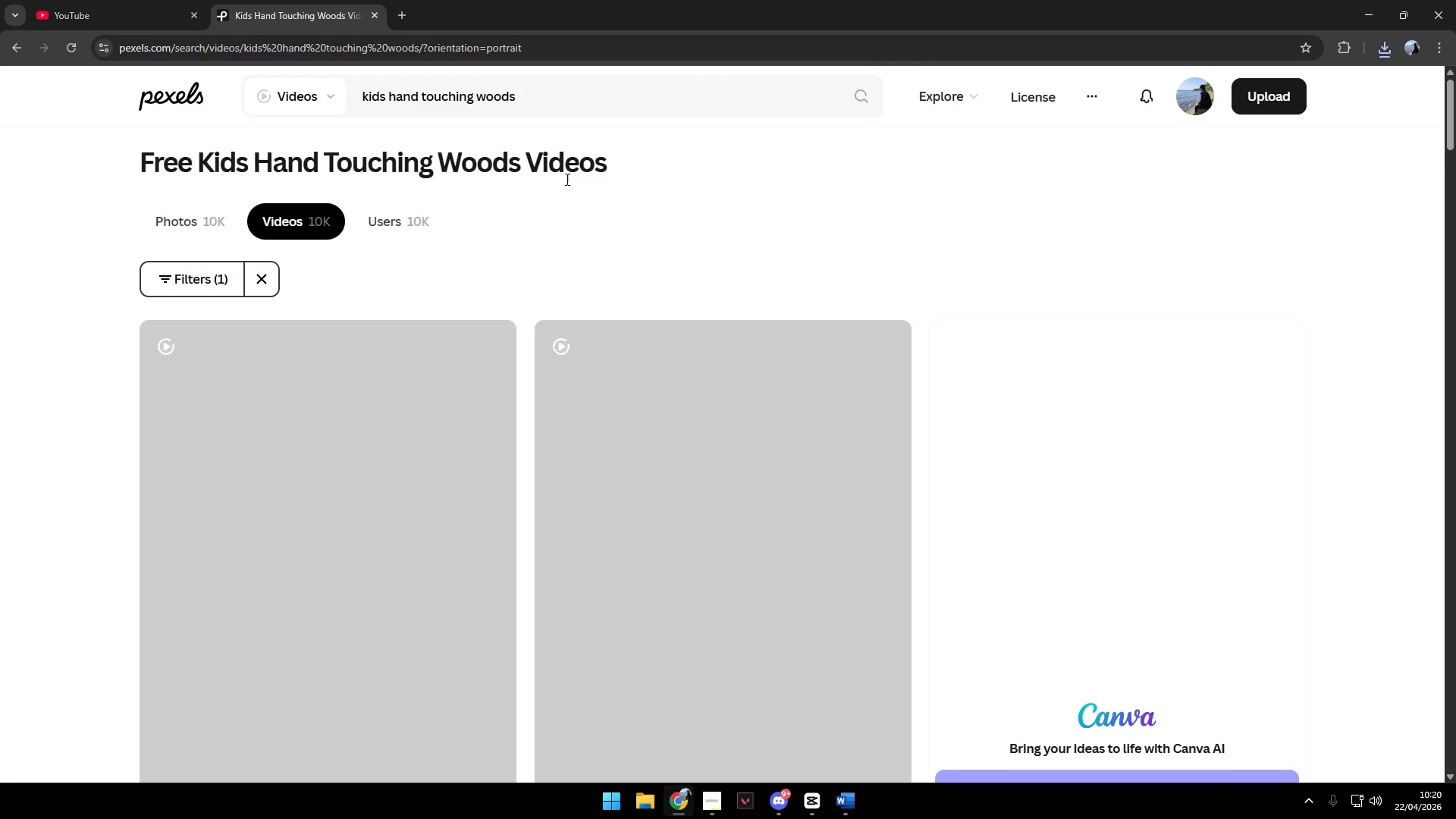 
scroll: coordinate [733, 472], scroll_direction: down, amount: 10.0
 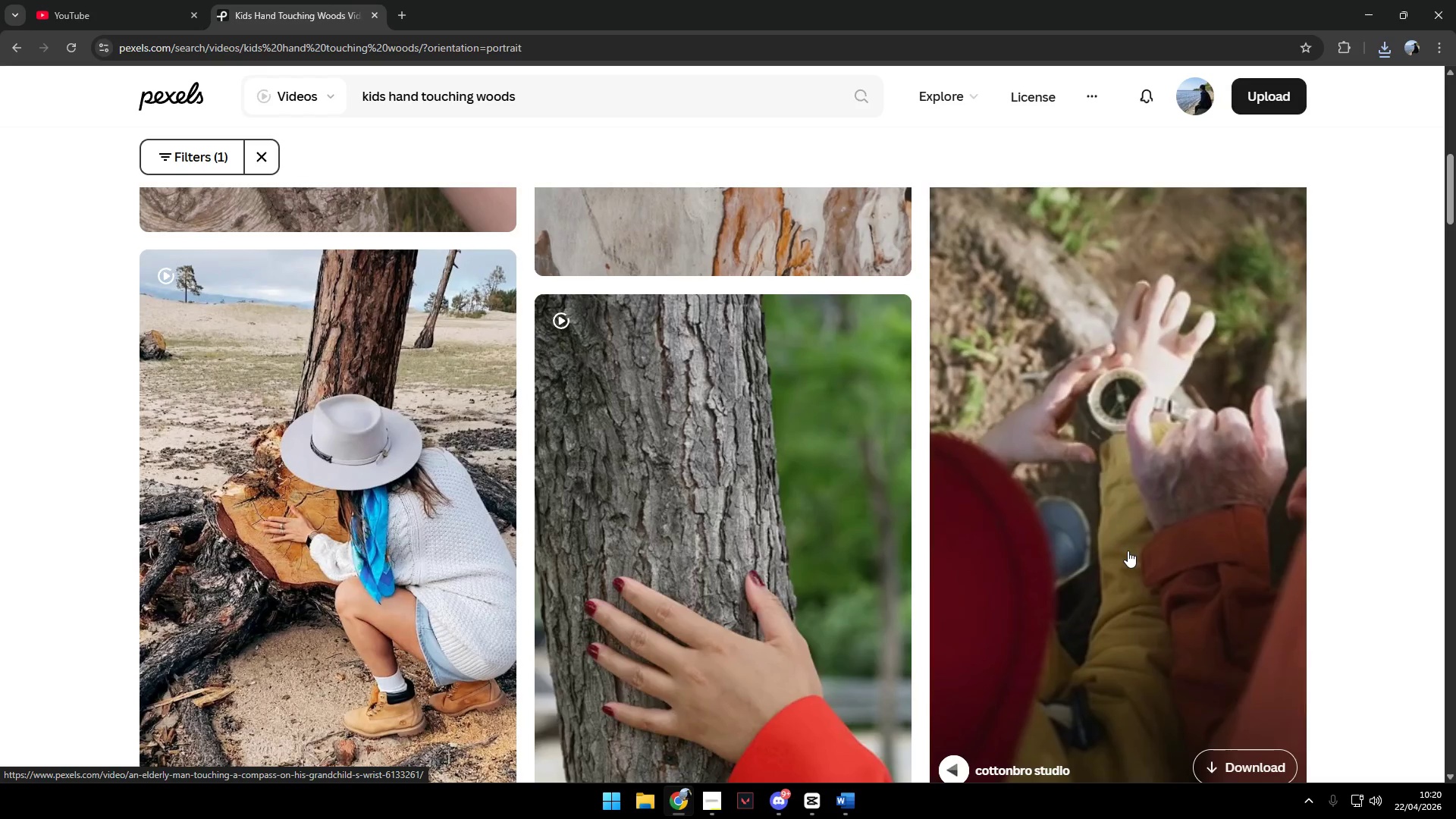 
wait(5.02)
 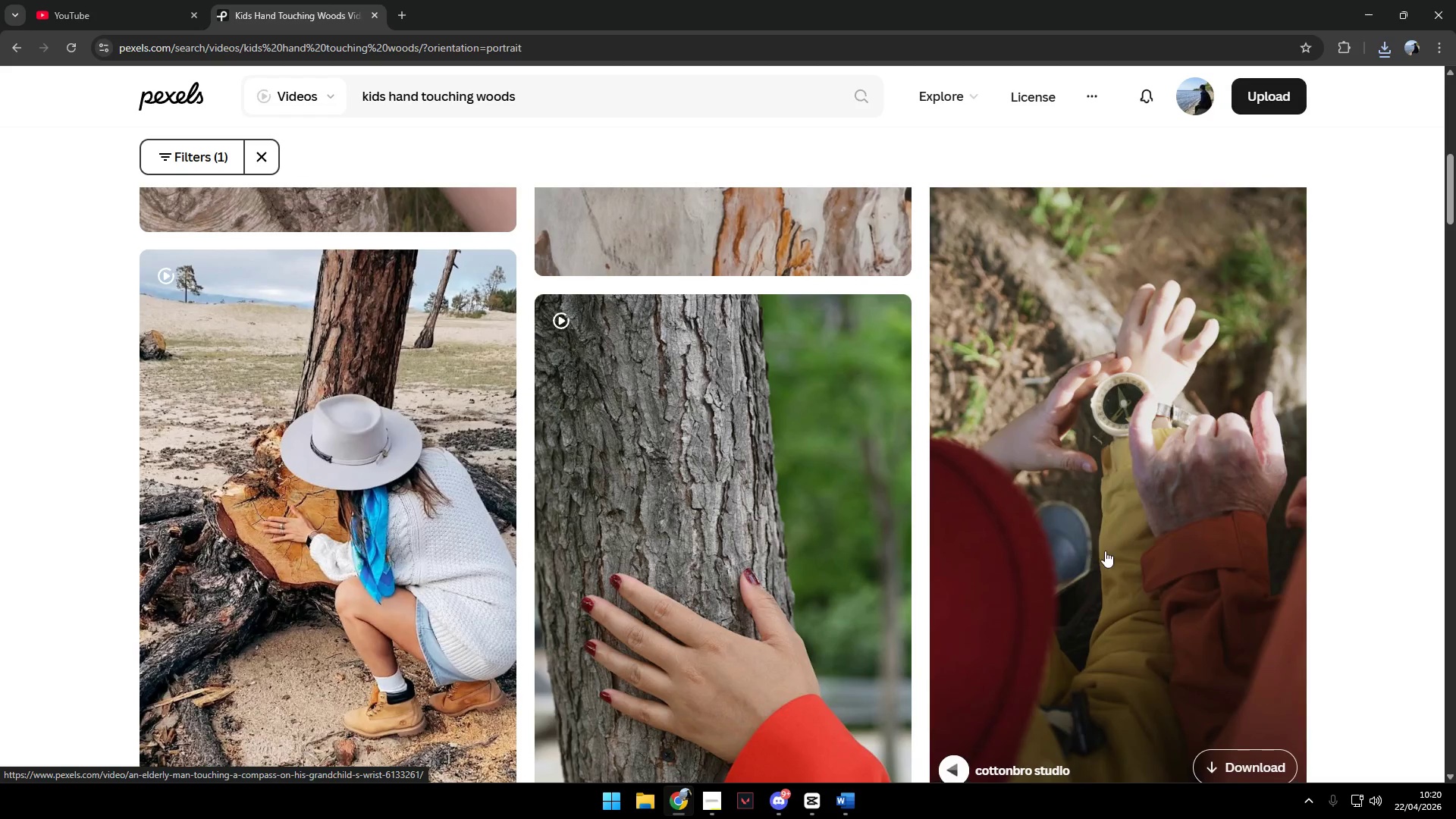 
scroll: coordinate [1128, 548], scroll_direction: down, amount: 15.0
 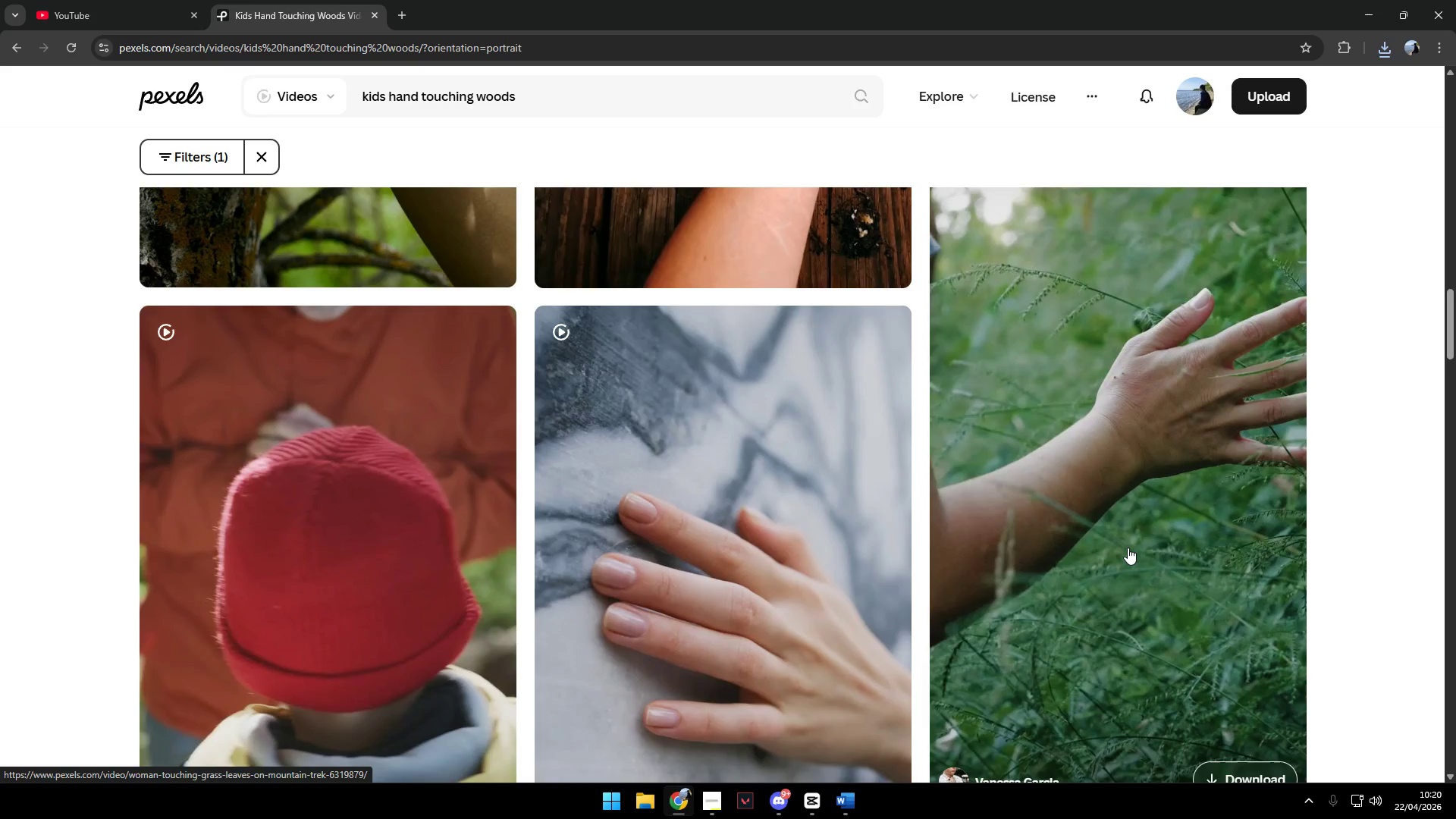 
scroll: coordinate [1128, 547], scroll_direction: up, amount: 33.0
 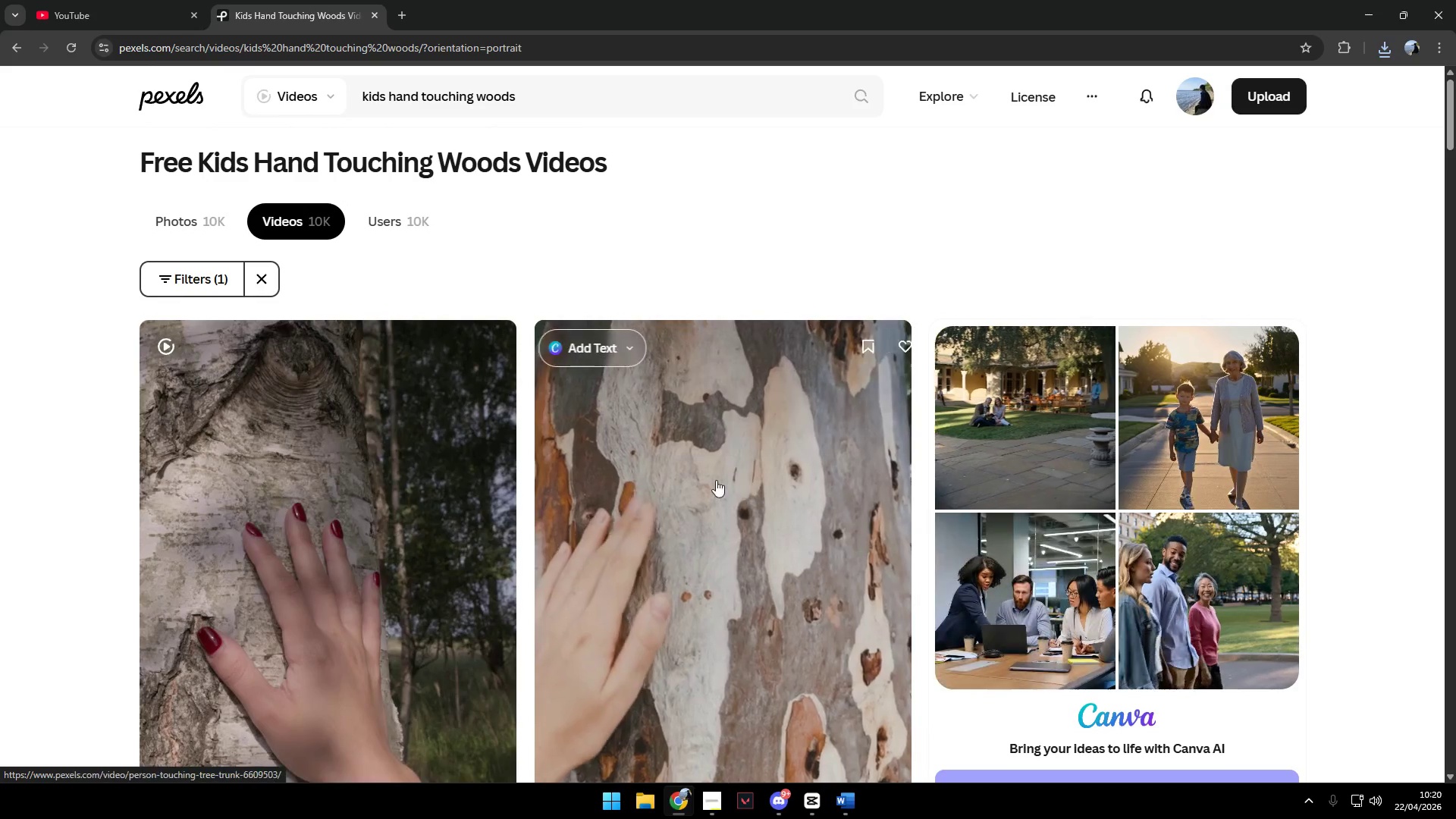 
scroll: coordinate [855, 608], scroll_direction: down, amount: 6.0
 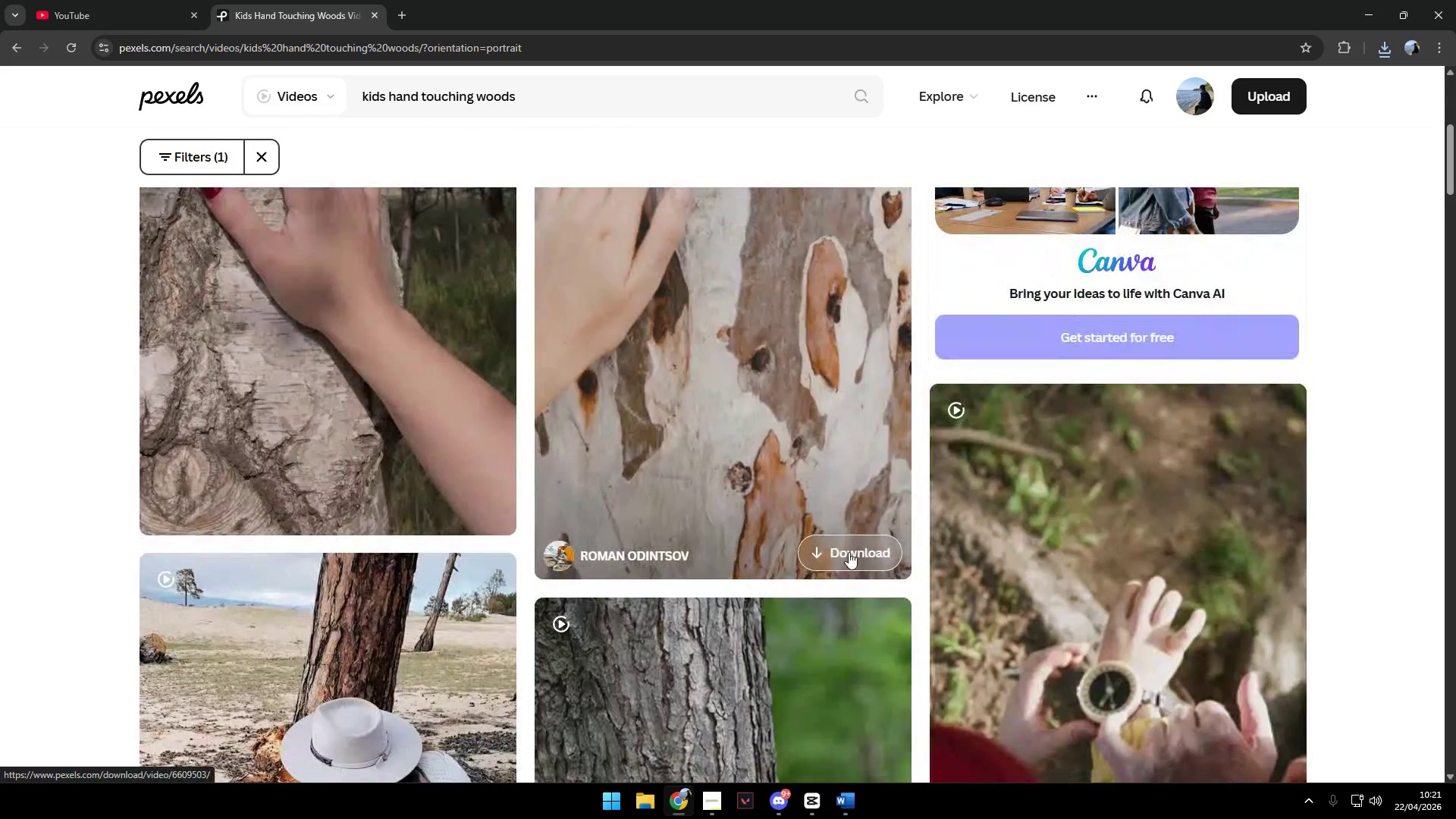 
left_click([849, 544])
 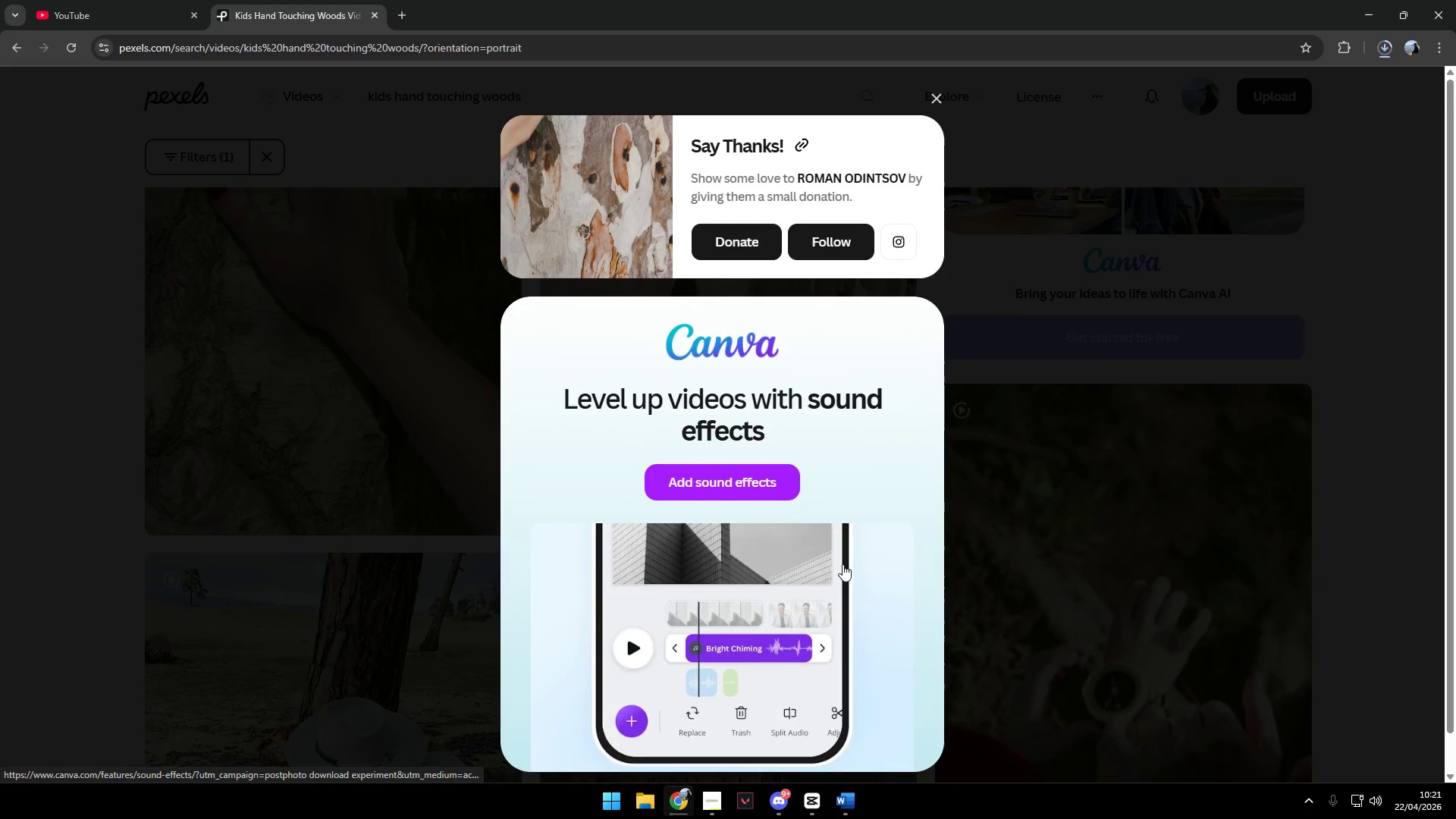 
key(Alt+Tab)
 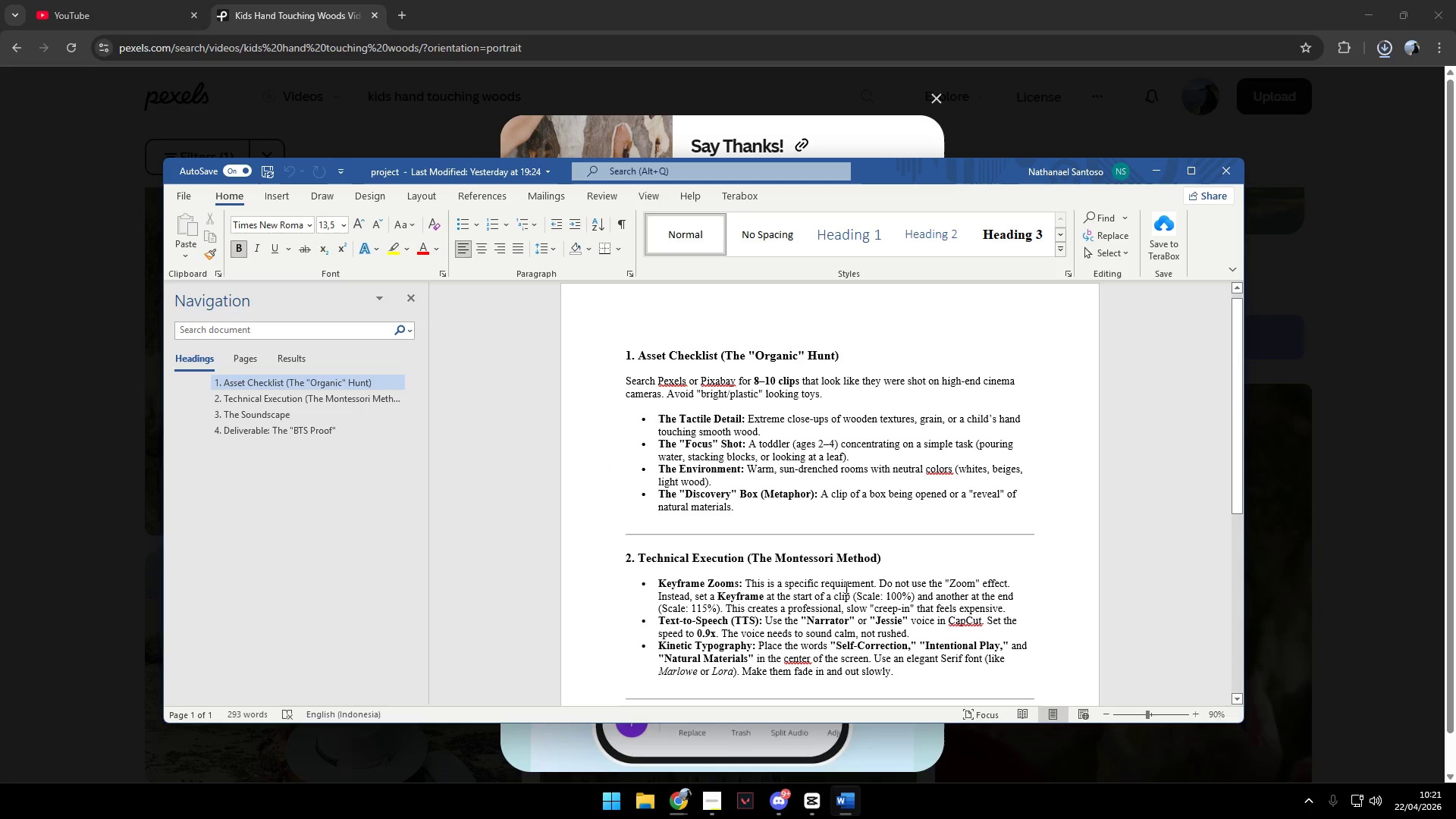 
key(Alt+Tab)
 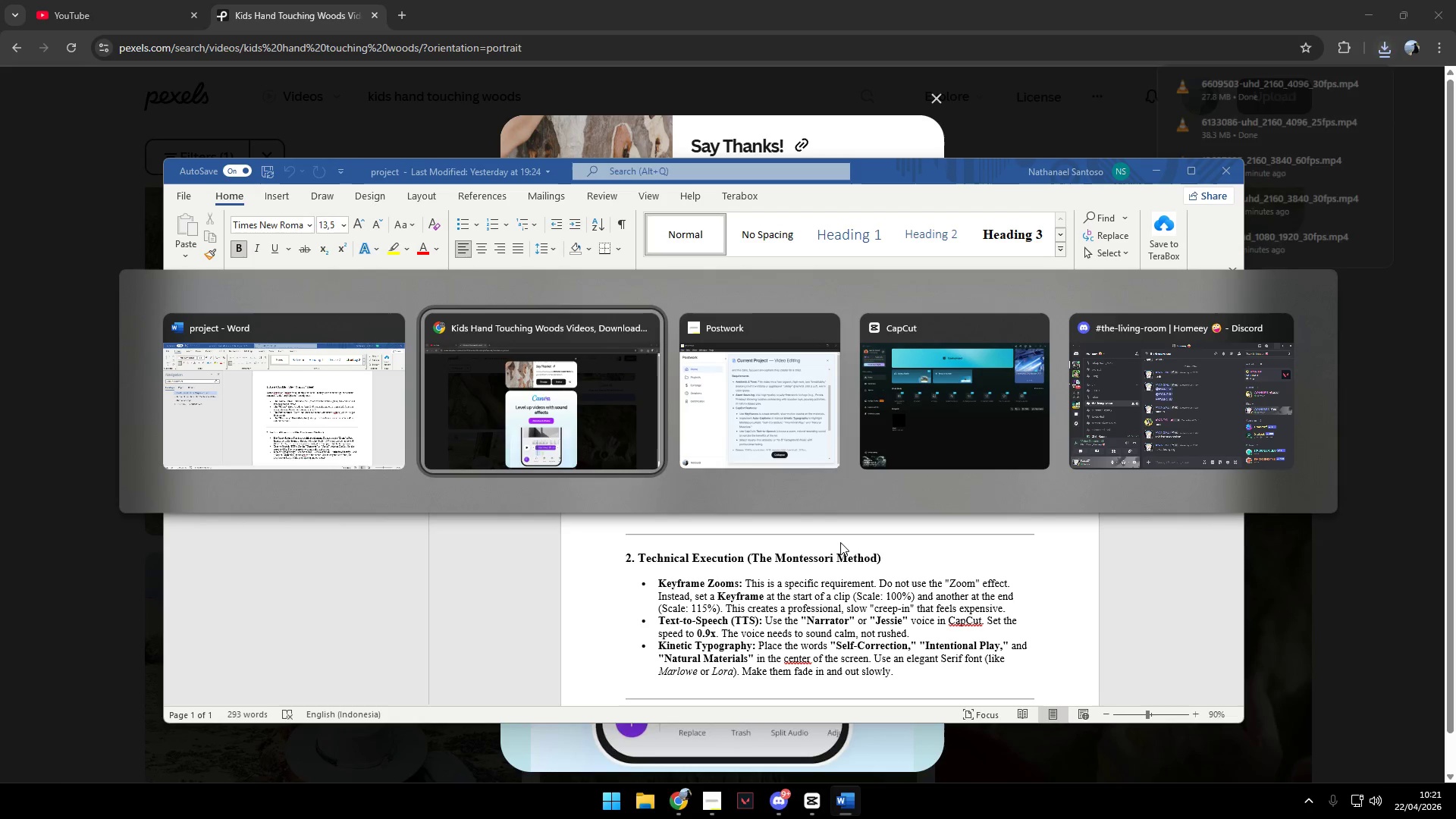 
key(Alt+Tab)